 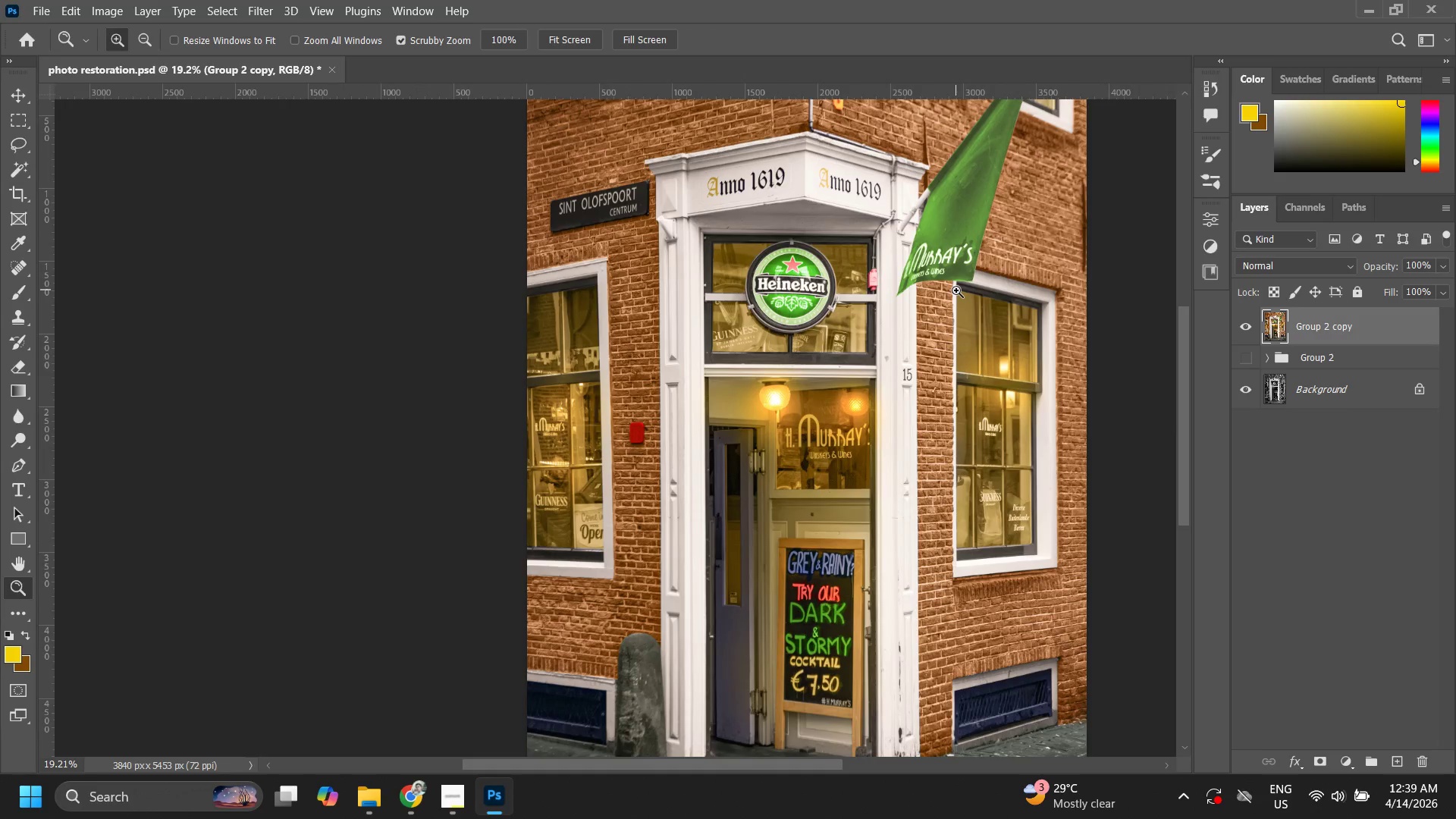 
left_click_drag(start_coordinate=[956, 290], to_coordinate=[949, 315])
 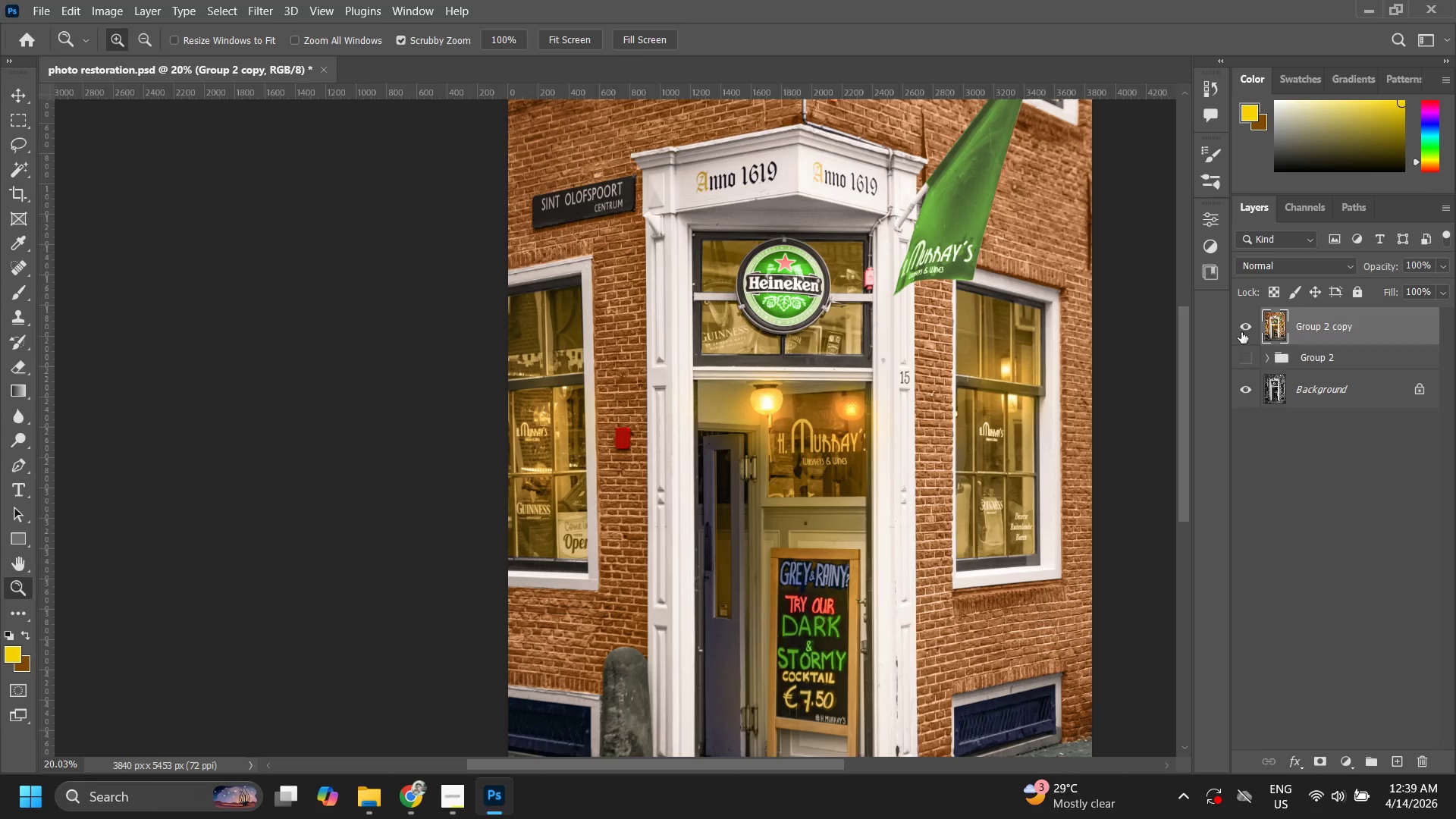 
left_click([1244, 334])
 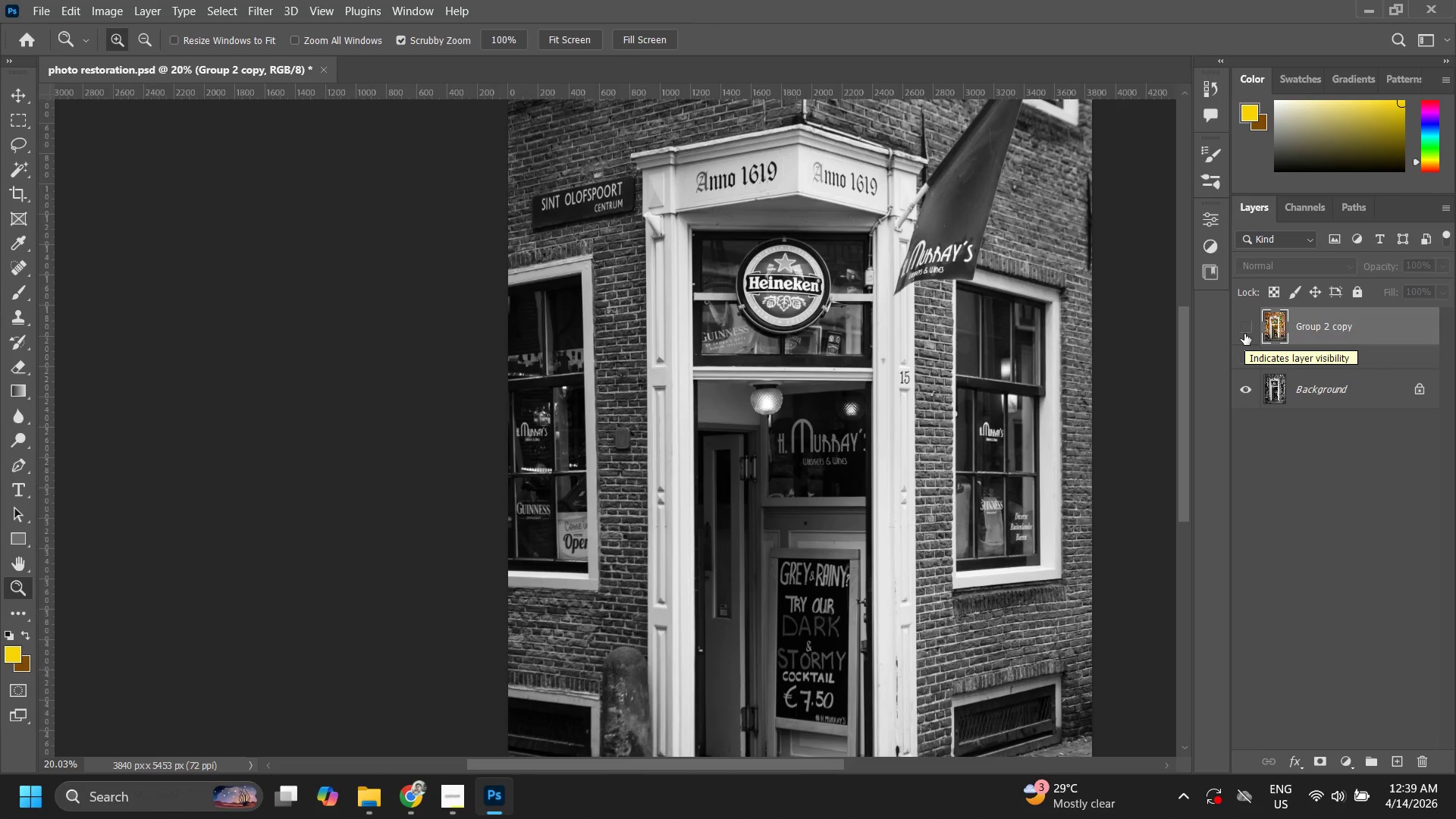 
left_click_drag(start_coordinate=[958, 363], to_coordinate=[922, 369])
 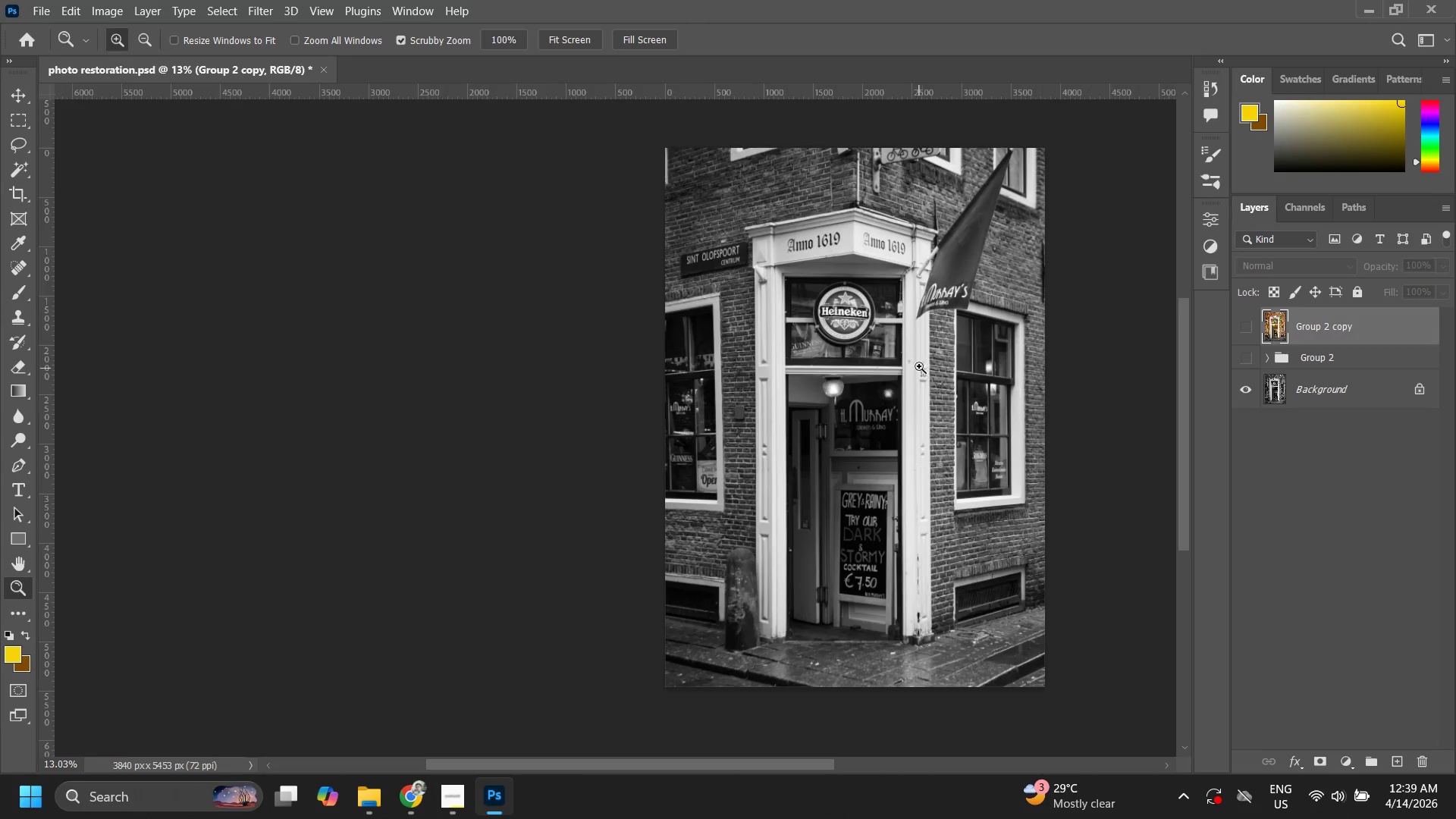 
left_click_drag(start_coordinate=[930, 365], to_coordinate=[952, 361])
 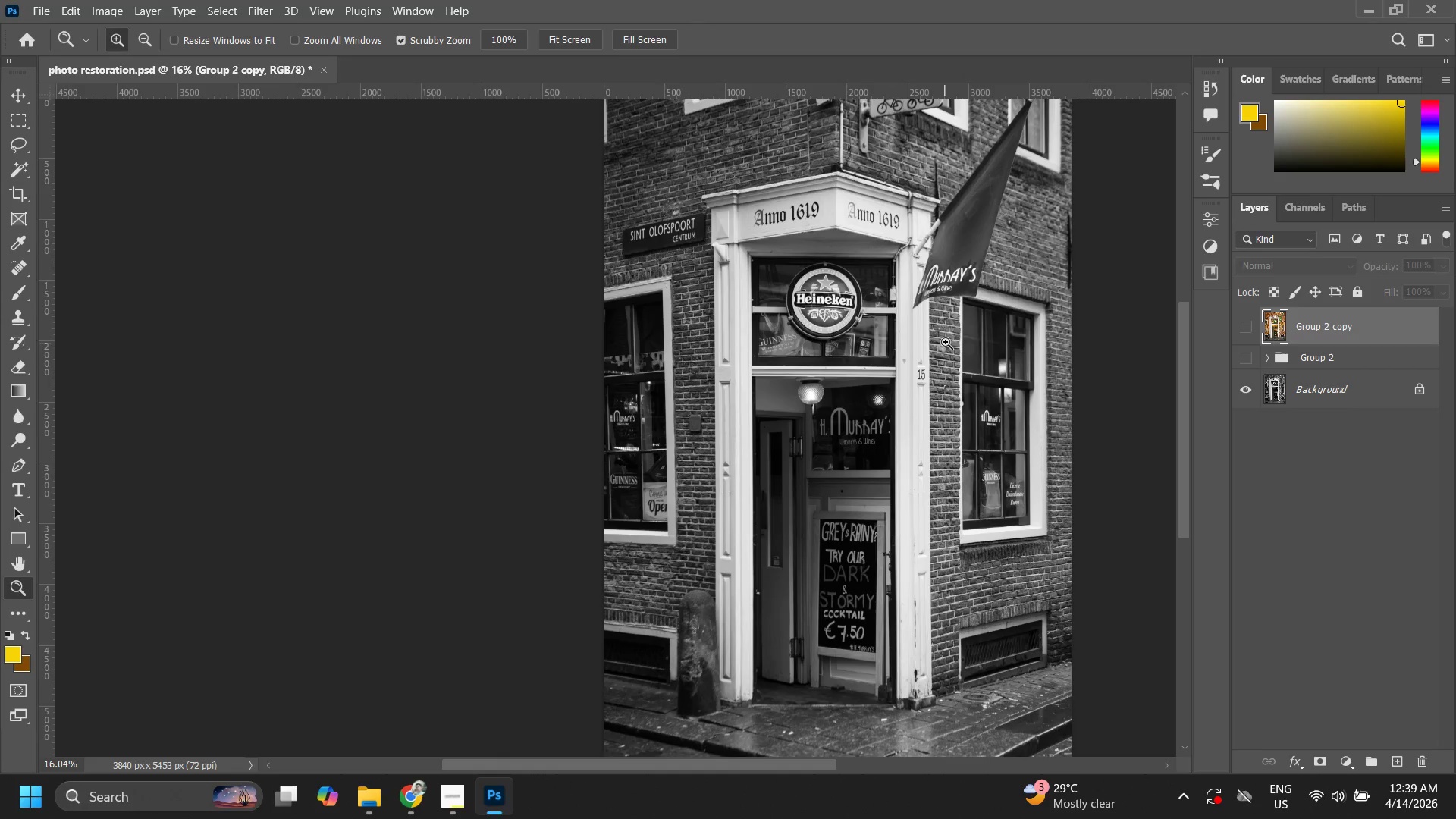 
left_click_drag(start_coordinate=[934, 321], to_coordinate=[897, 319])
 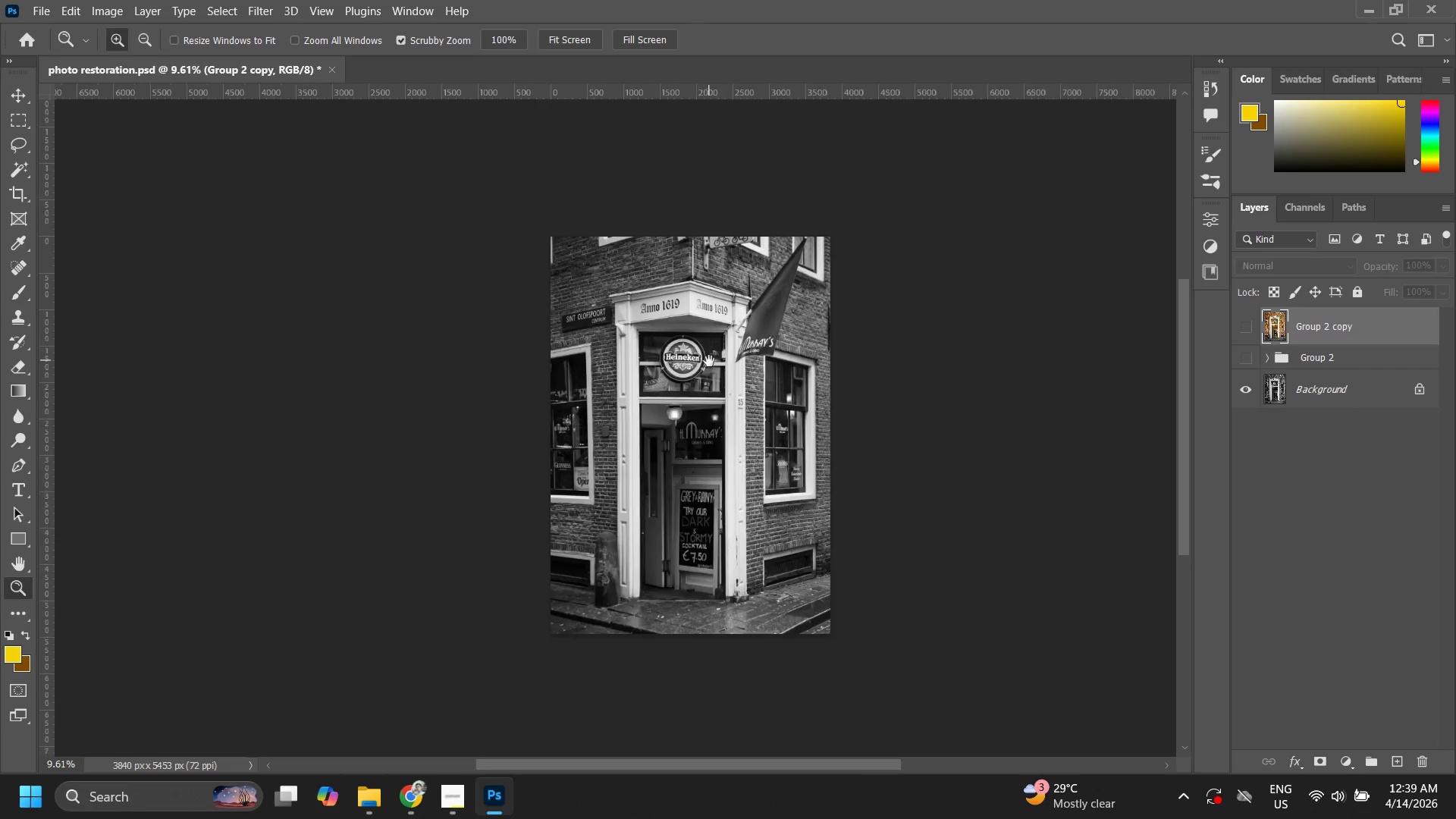 
hold_key(key=Space, duration=0.58)
 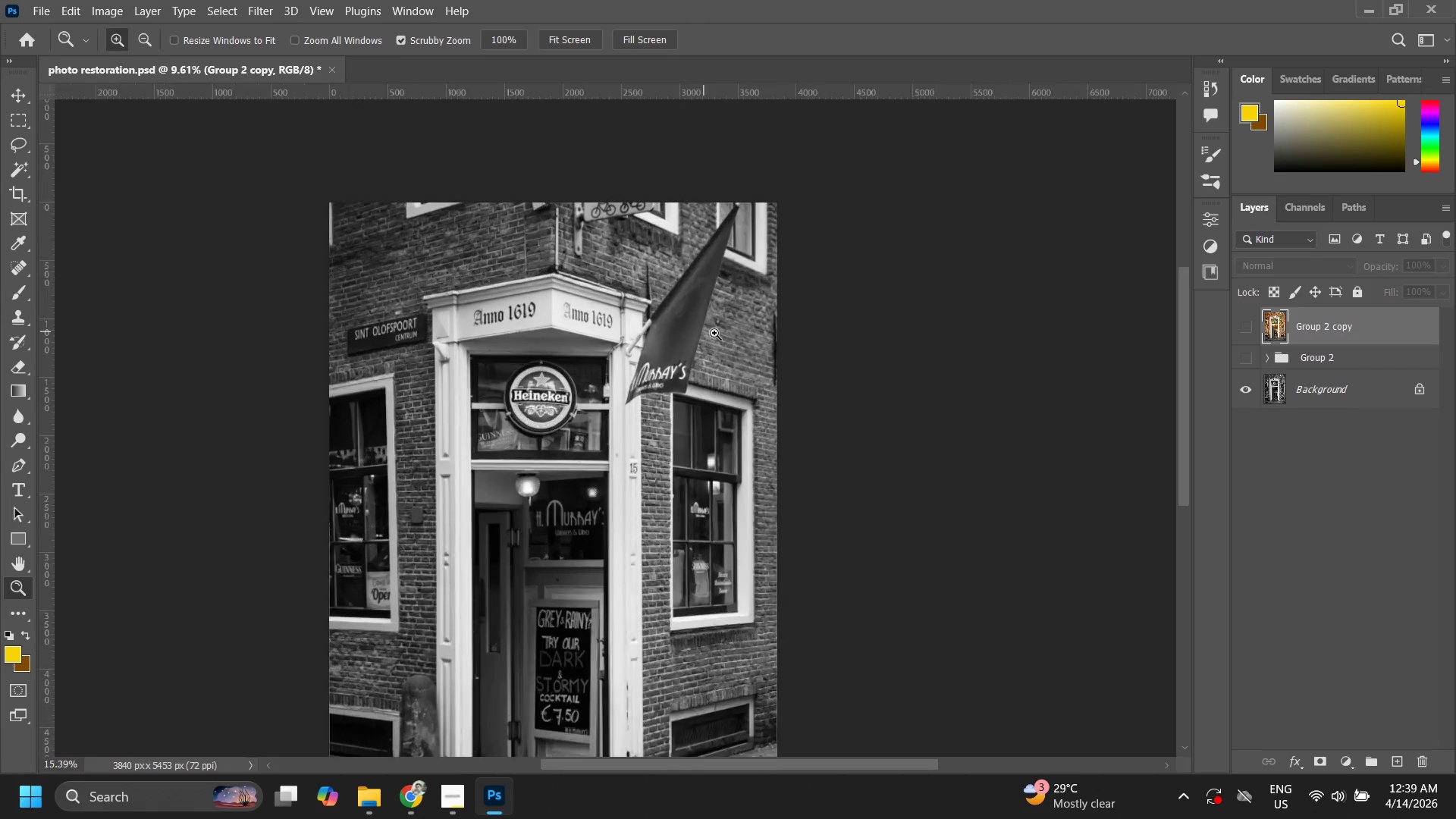 
left_click_drag(start_coordinate=[895, 312], to_coordinate=[709, 361])
 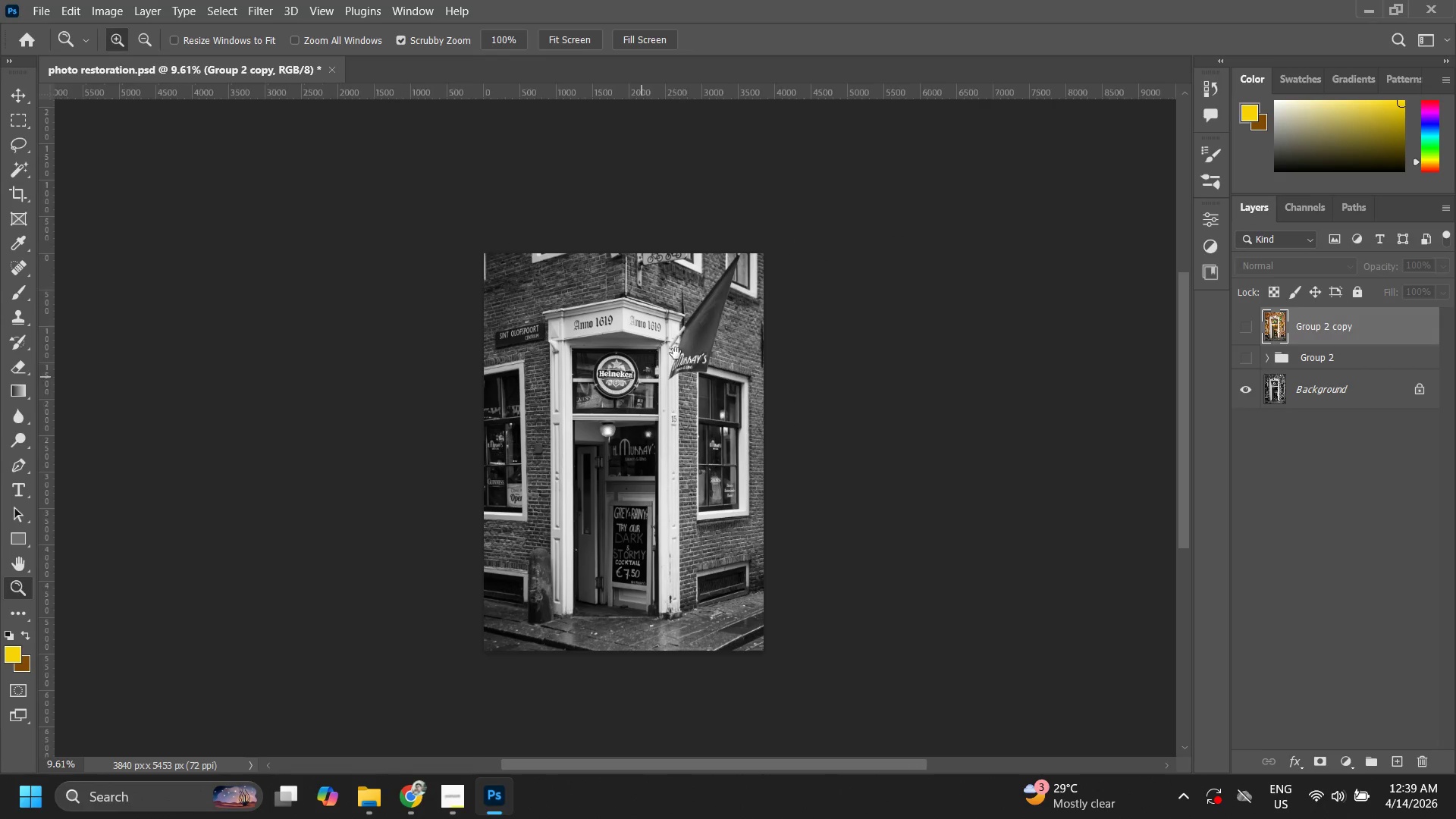 
left_click_drag(start_coordinate=[677, 353], to_coordinate=[723, 331])
 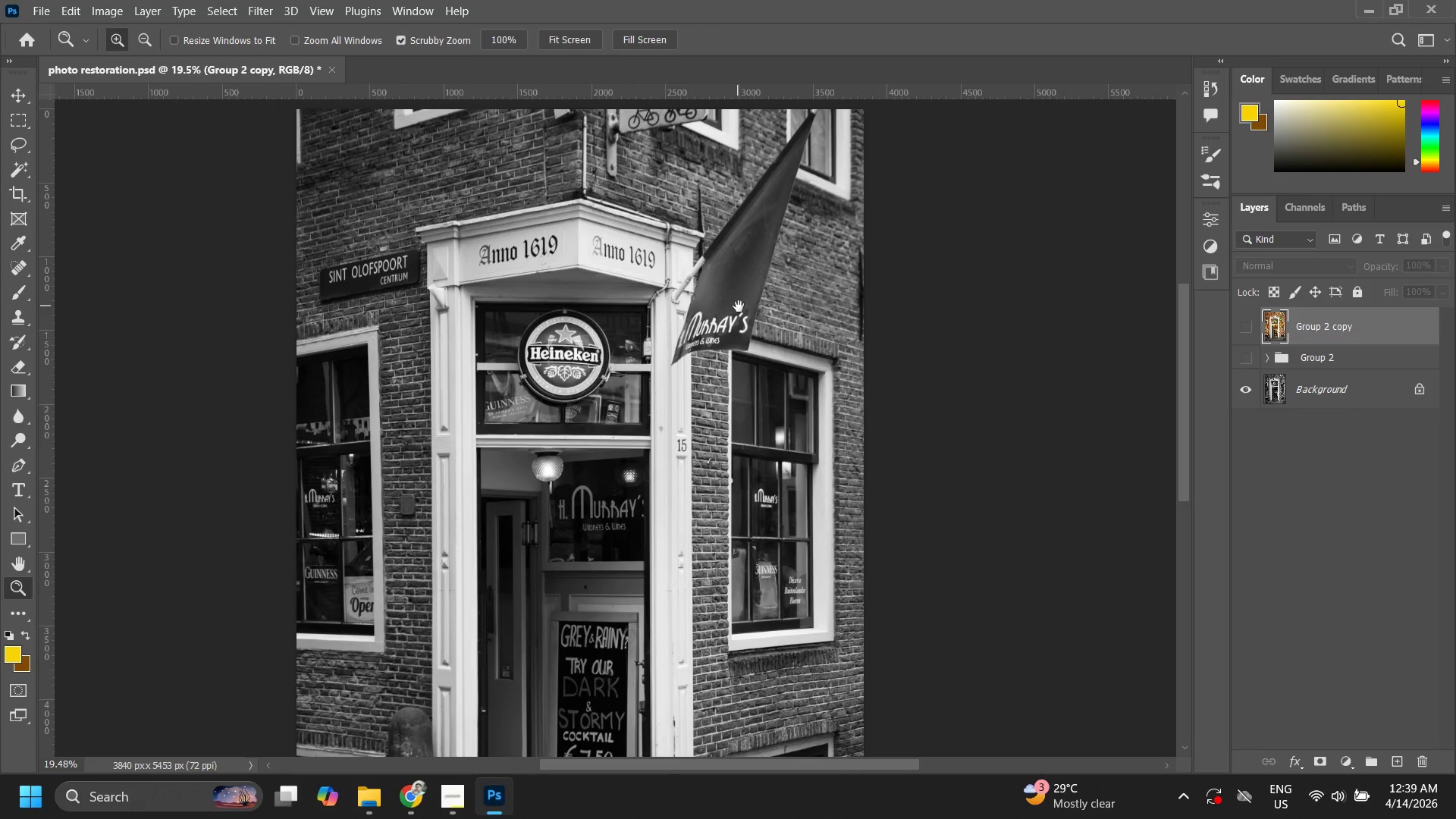 
hold_key(key=Space, duration=0.56)
 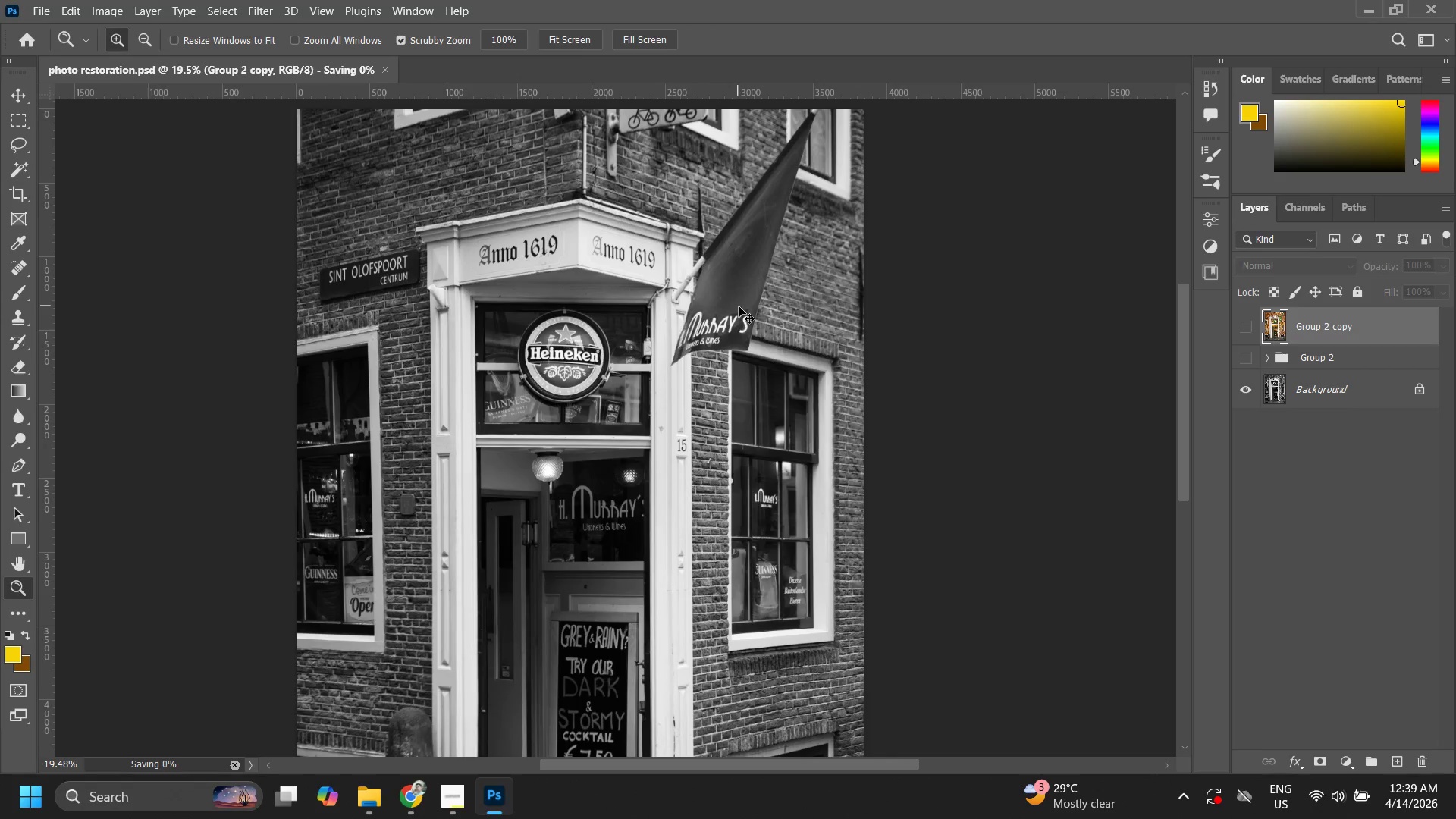 
left_click_drag(start_coordinate=[679, 359], to_coordinate=[739, 306])
 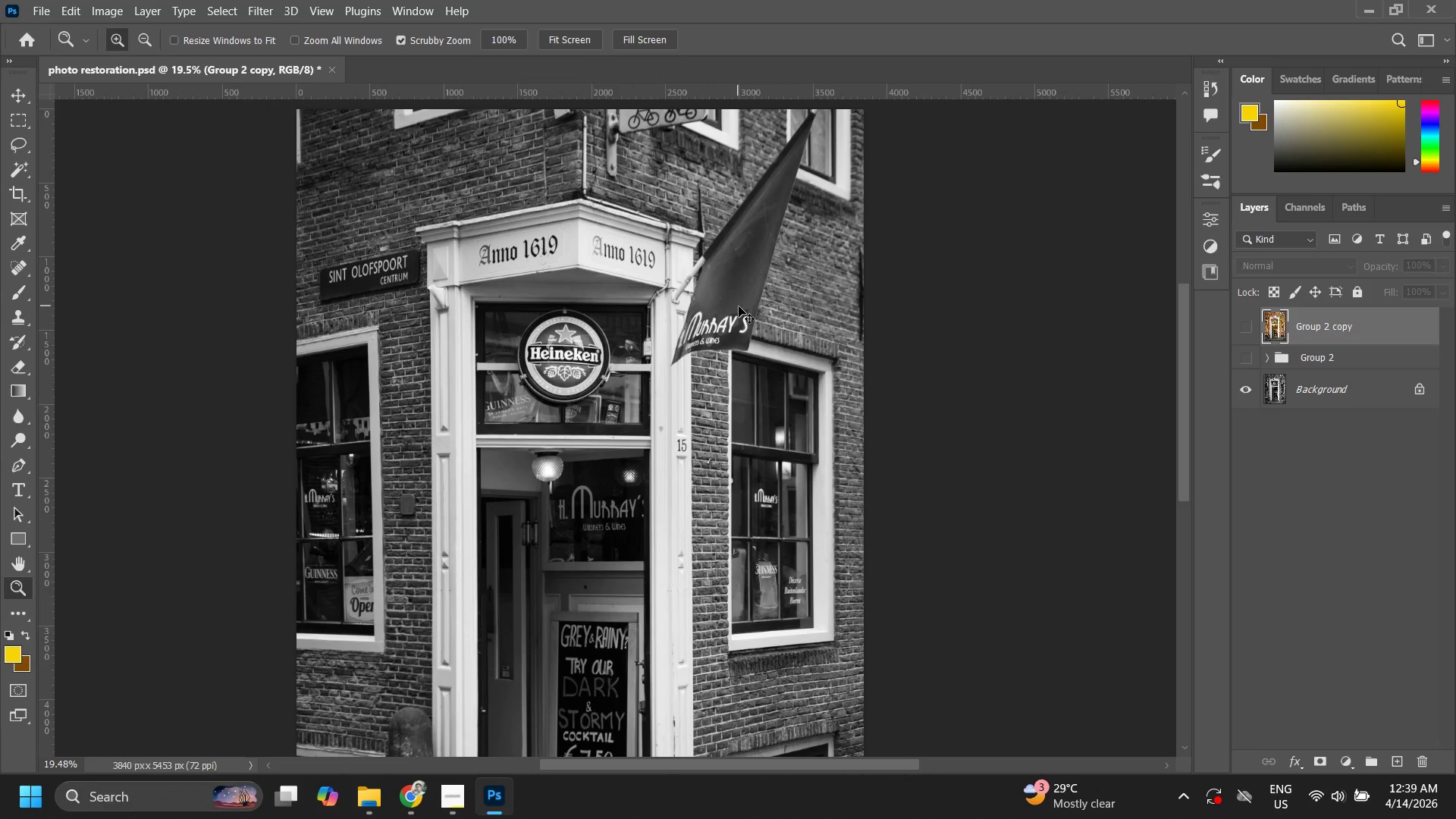 
key(Control+S)
 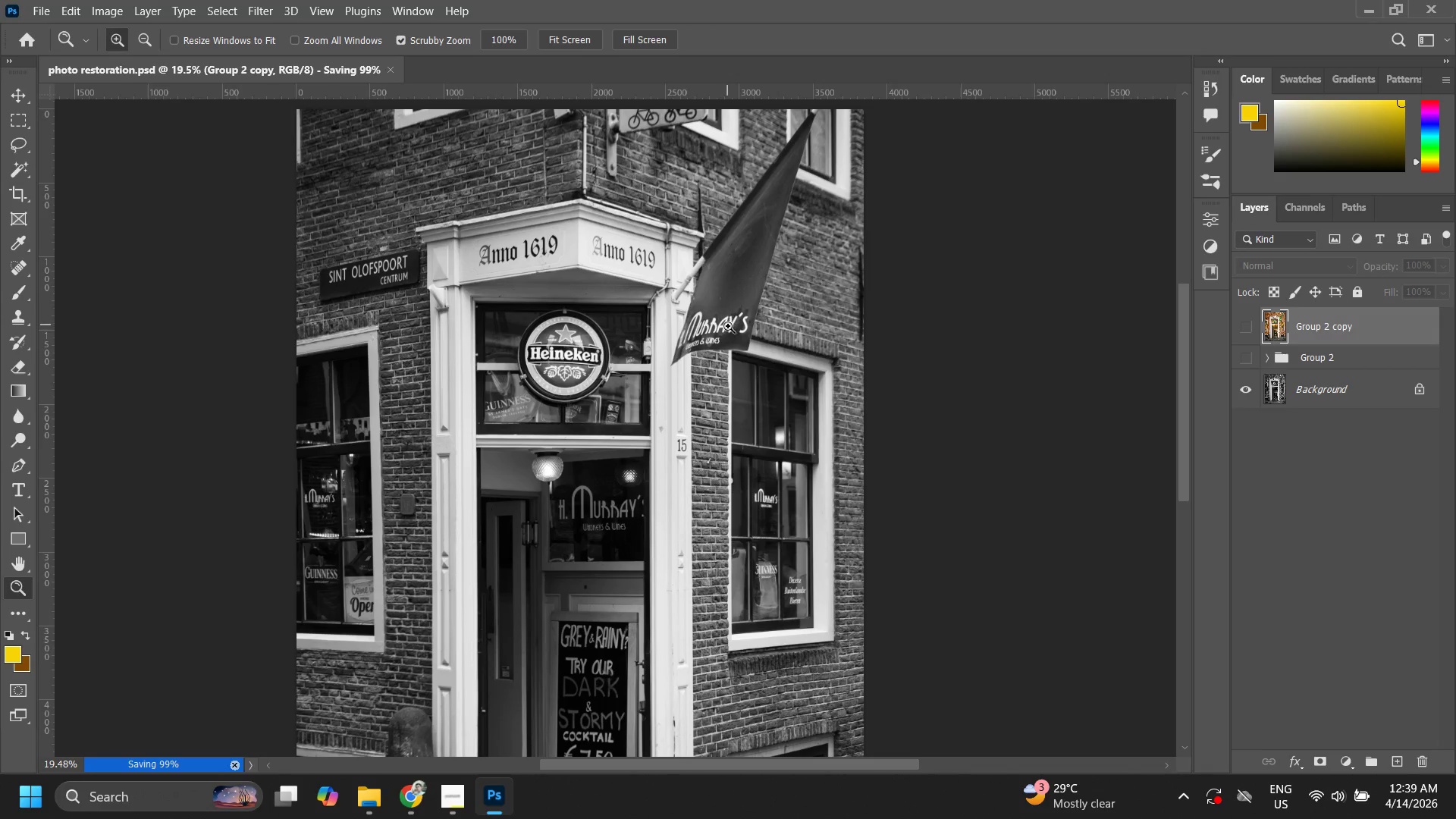 
left_click_drag(start_coordinate=[726, 328], to_coordinate=[704, 337])
 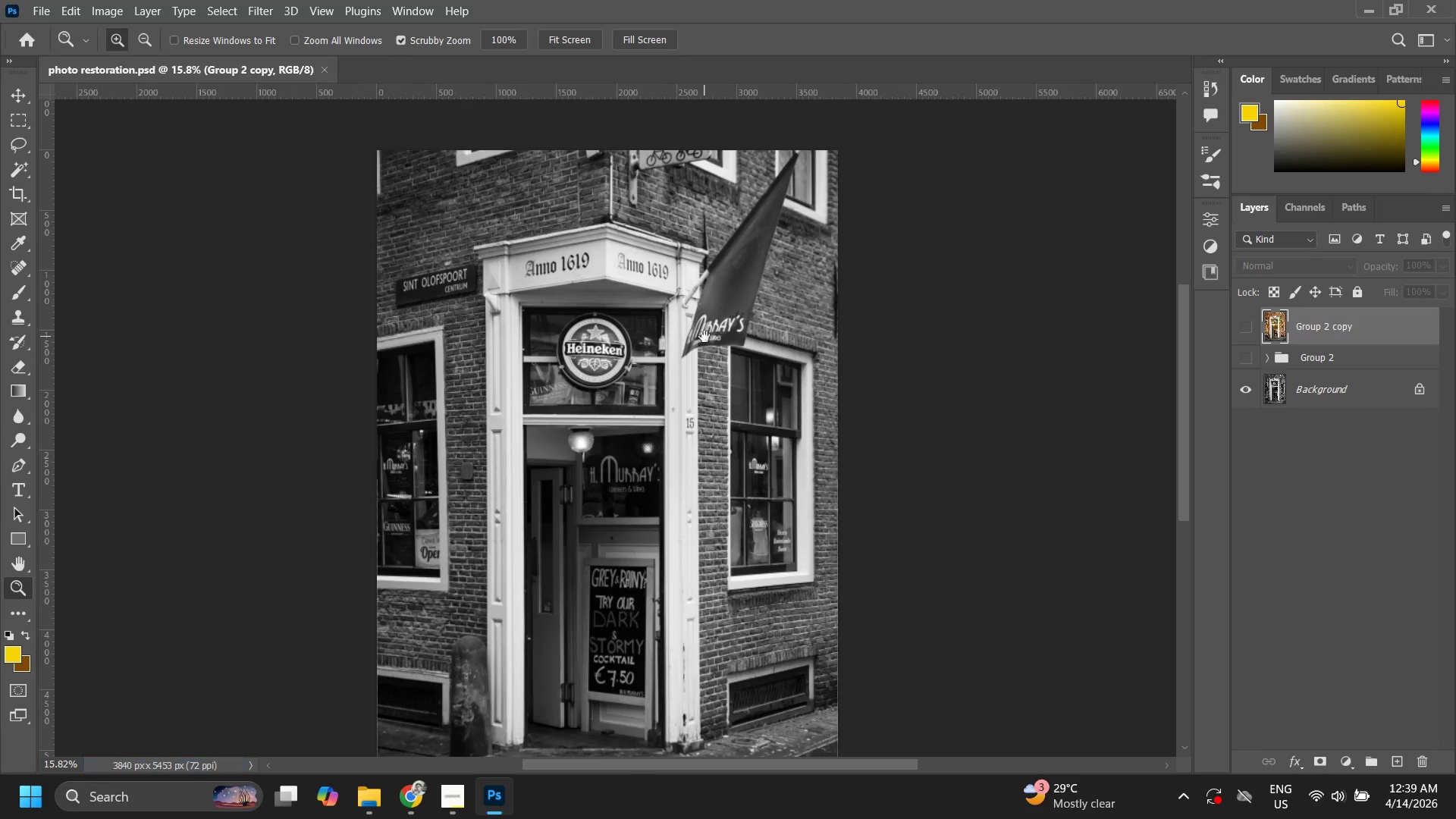 
hold_key(key=Space, duration=1.01)
 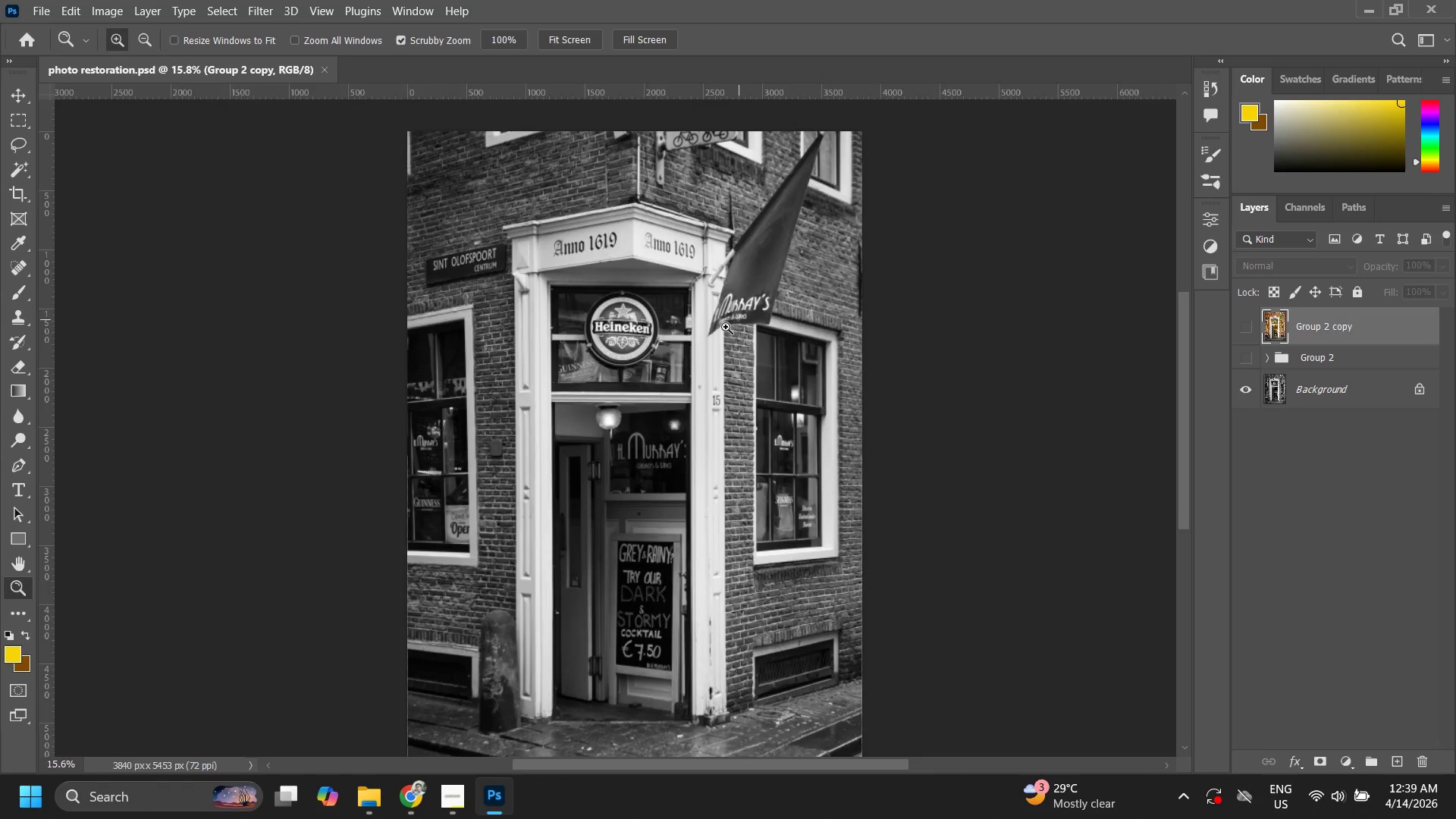 
left_click_drag(start_coordinate=[704, 340], to_coordinate=[731, 319])
 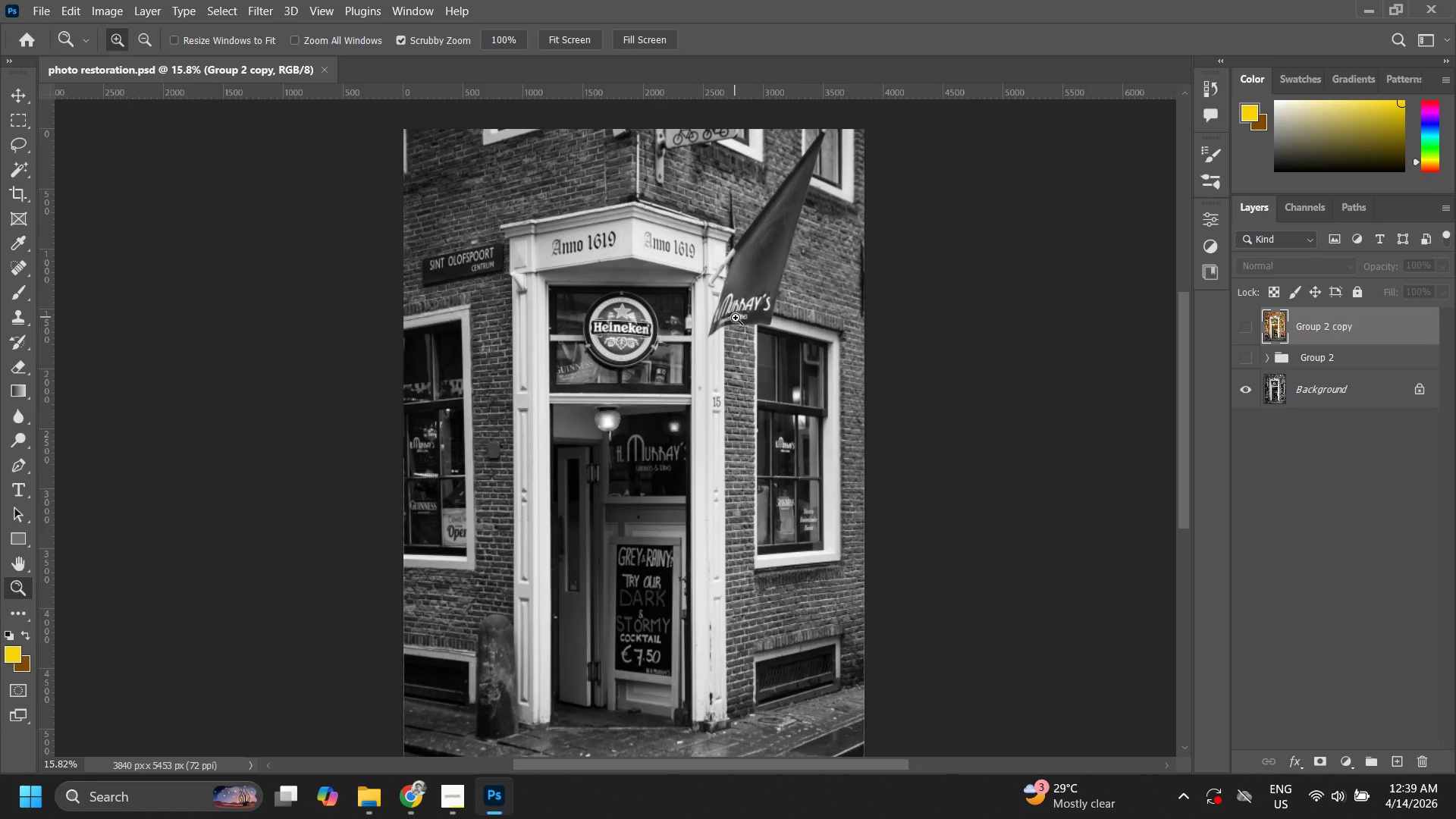 
left_click_drag(start_coordinate=[736, 318], to_coordinate=[718, 331])
 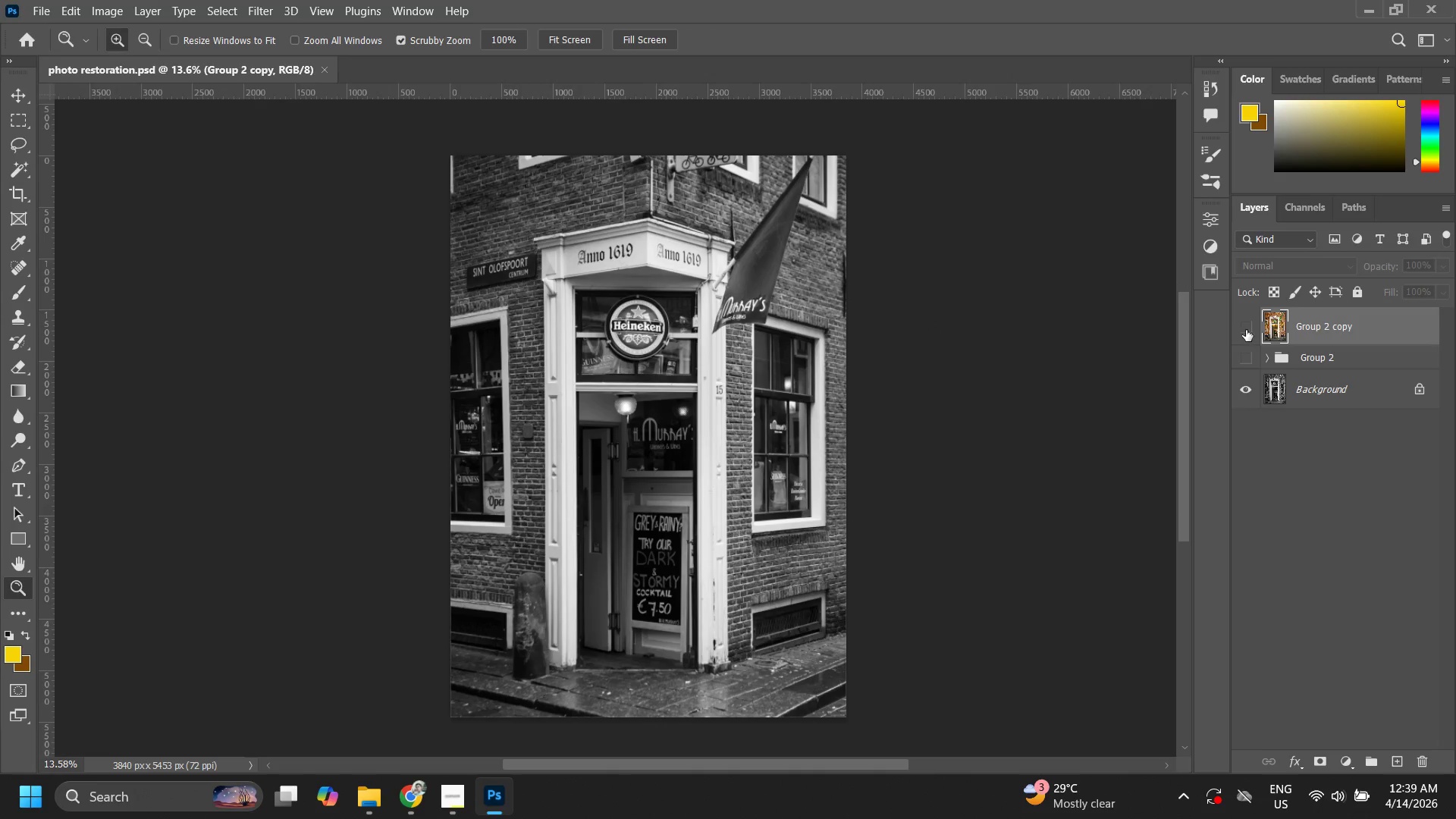 
left_click([1247, 330])
 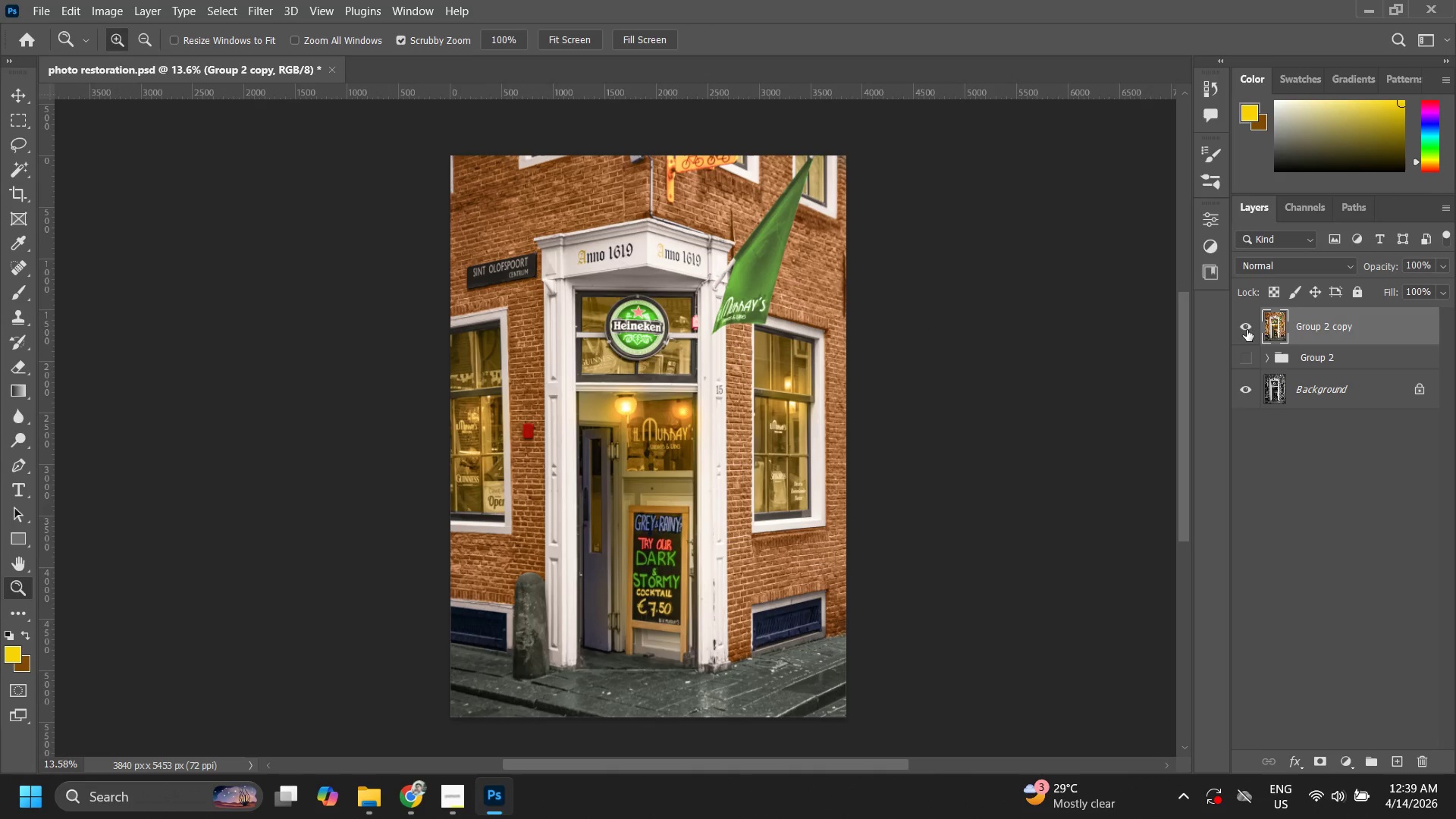 
key(Z)
 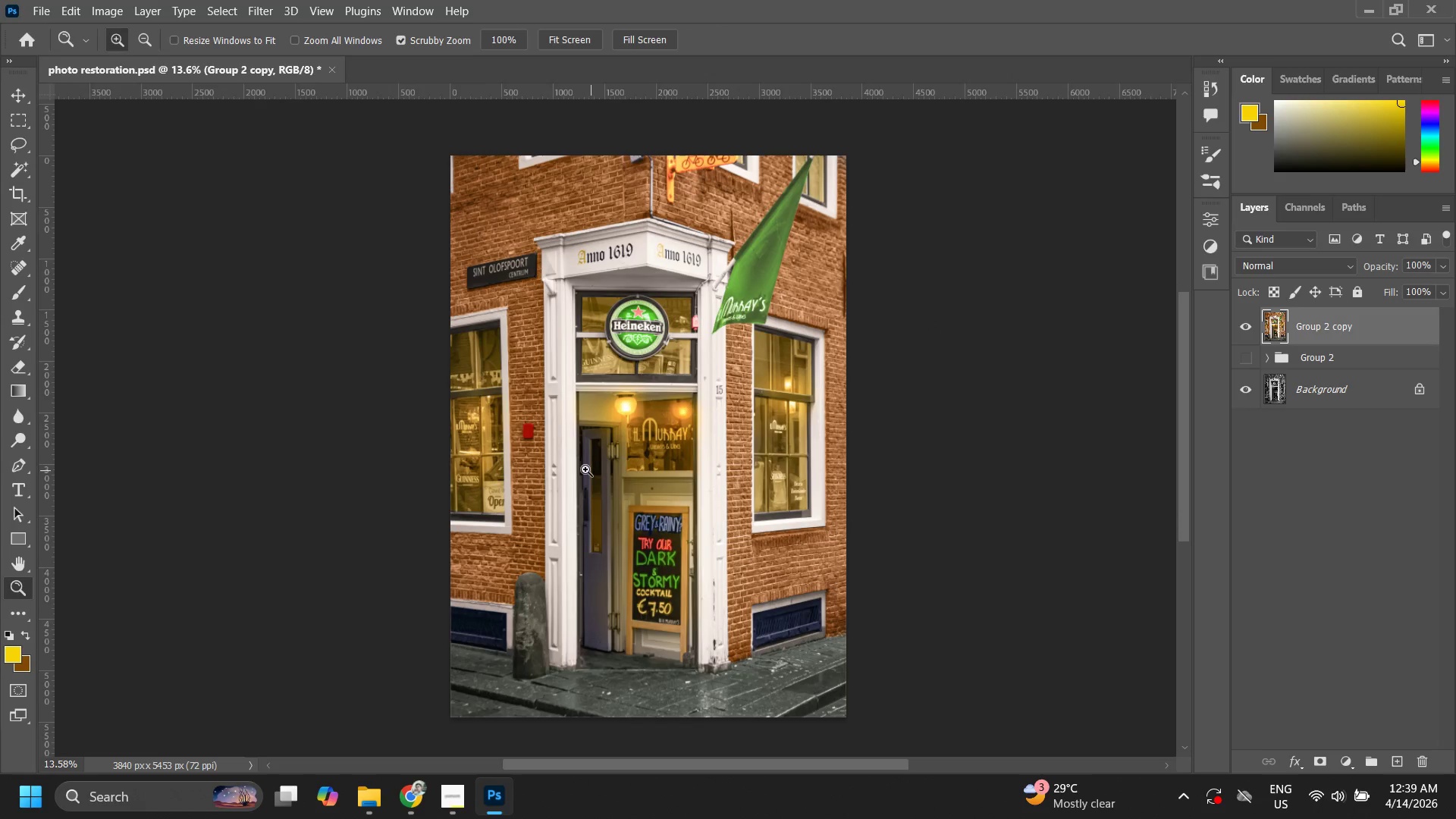 
left_click_drag(start_coordinate=[585, 464], to_coordinate=[600, 459])
 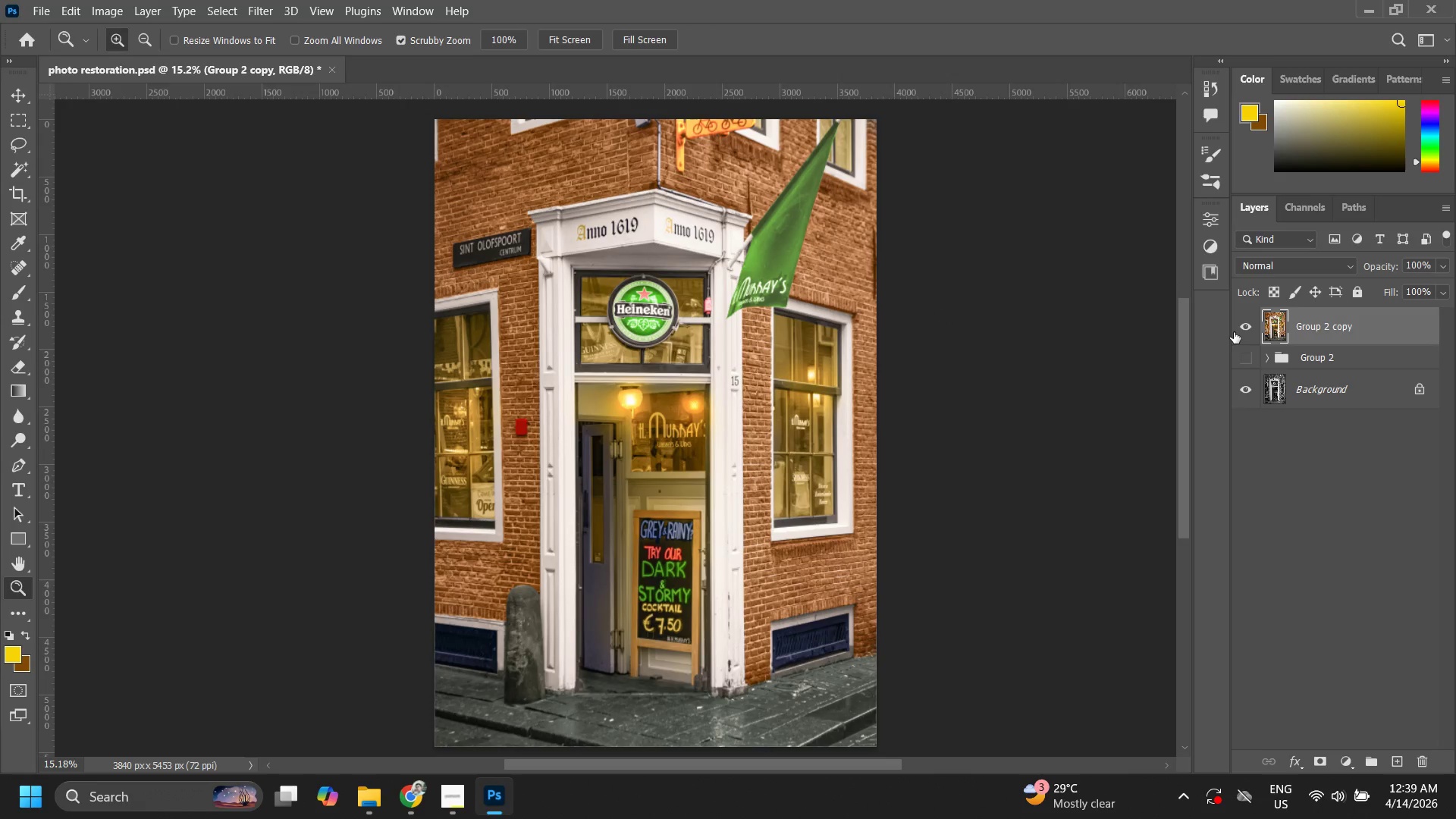 
double_click([1250, 328])
 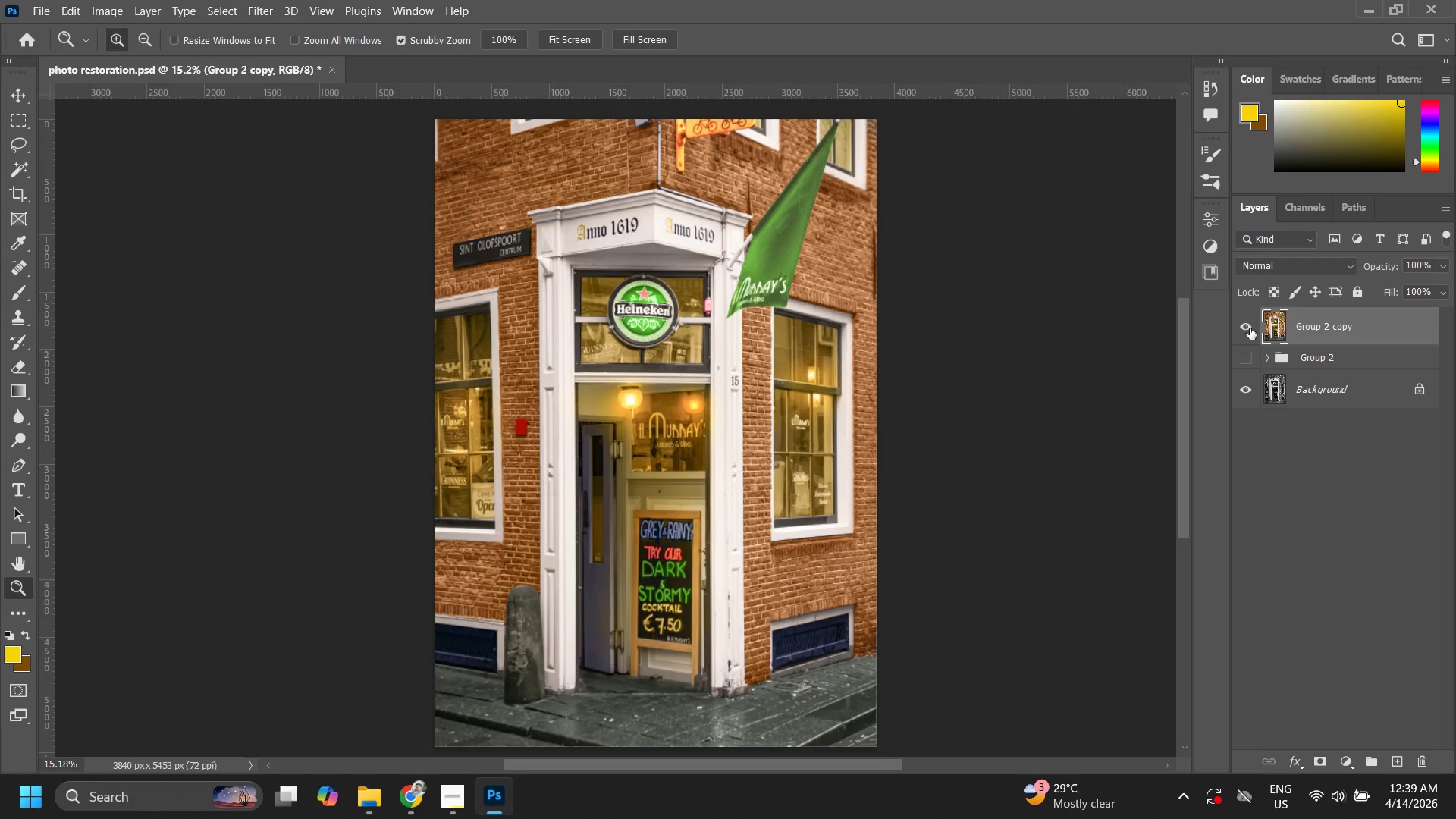 
type(z zz)
 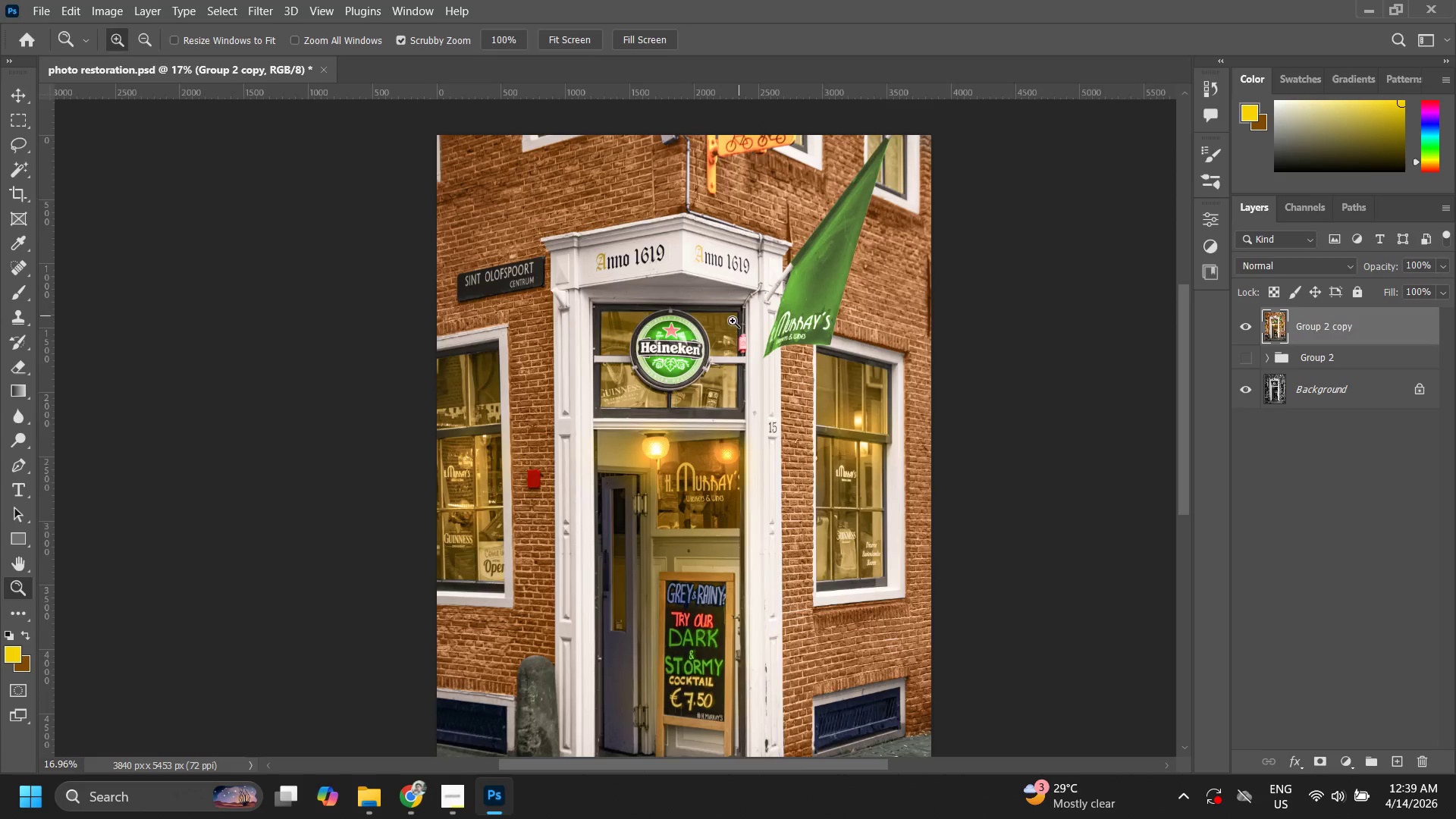 
left_click_drag(start_coordinate=[821, 383], to_coordinate=[793, 413])
 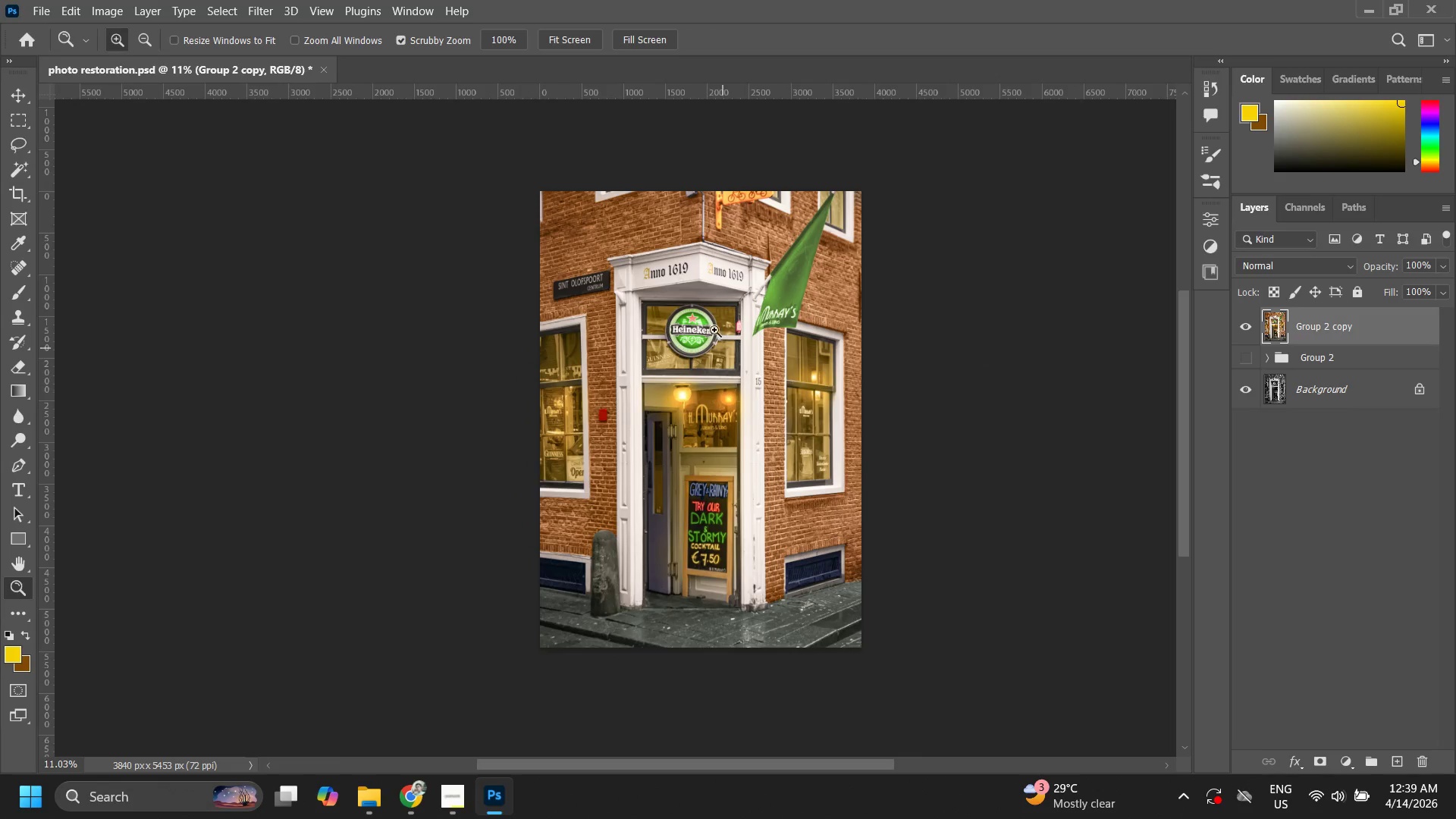 
left_click_drag(start_coordinate=[709, 317], to_coordinate=[742, 312])
 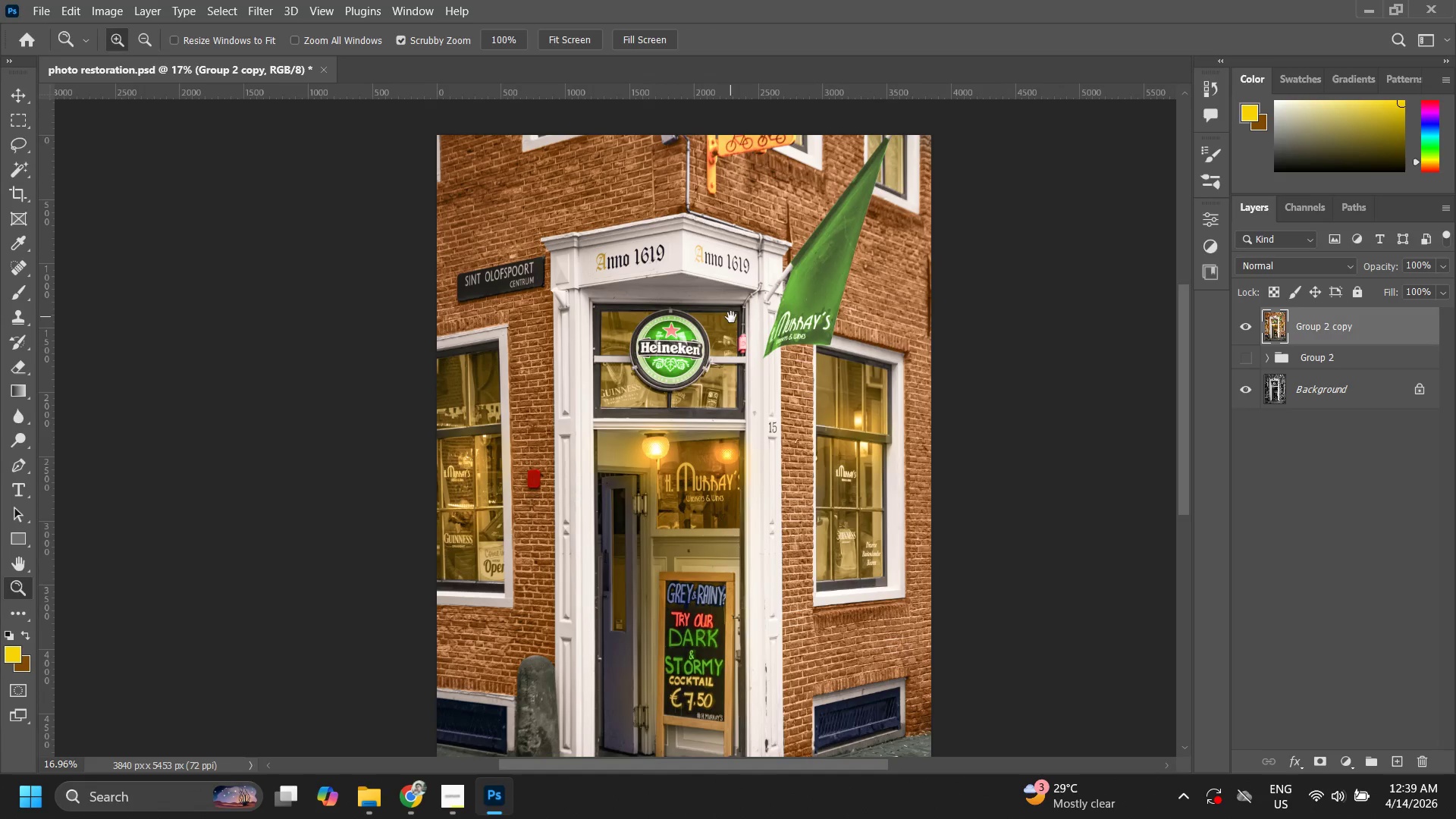 
left_click_drag(start_coordinate=[739, 316], to_coordinate=[726, 322])
 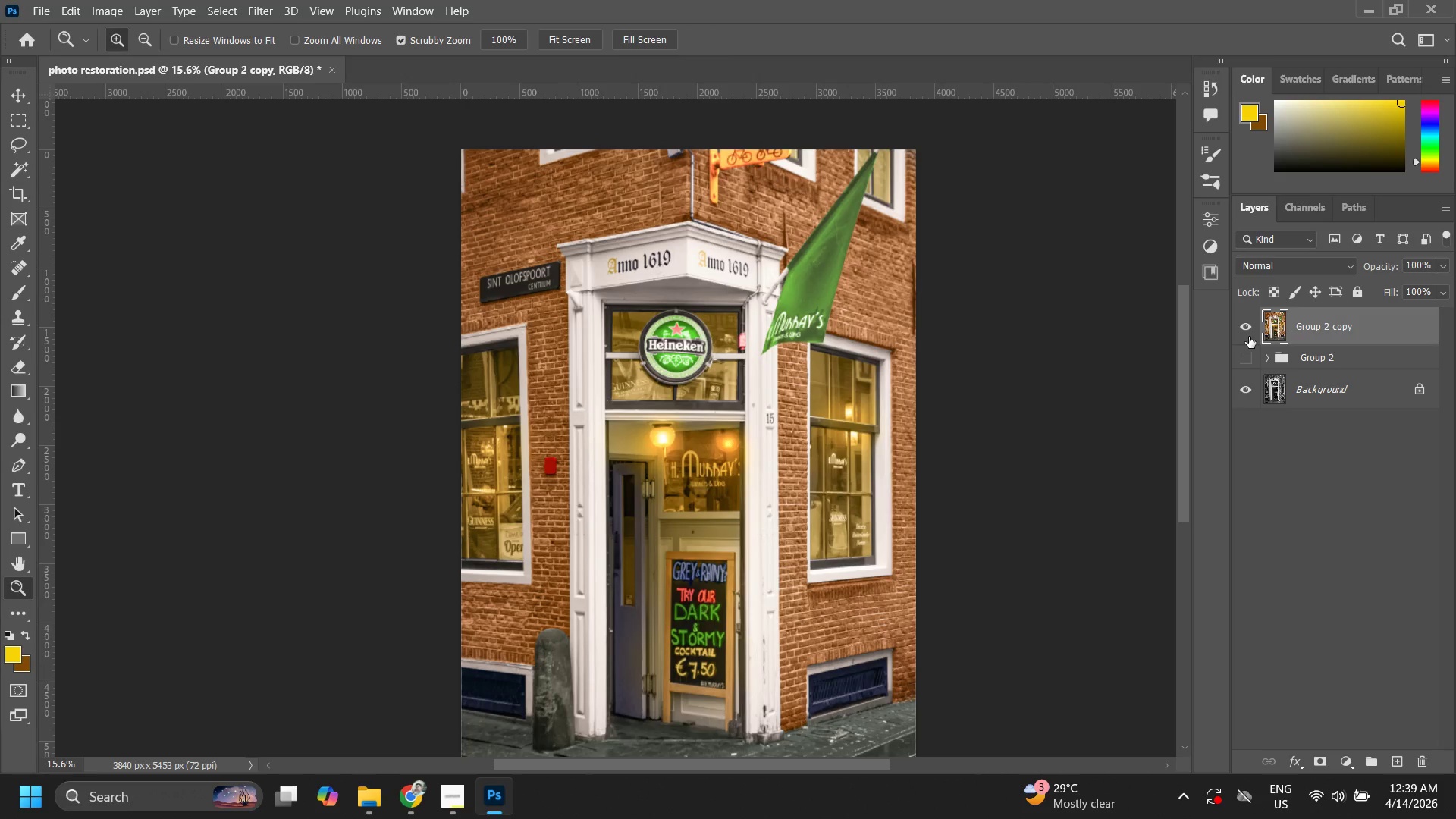 
left_click([1249, 337])
 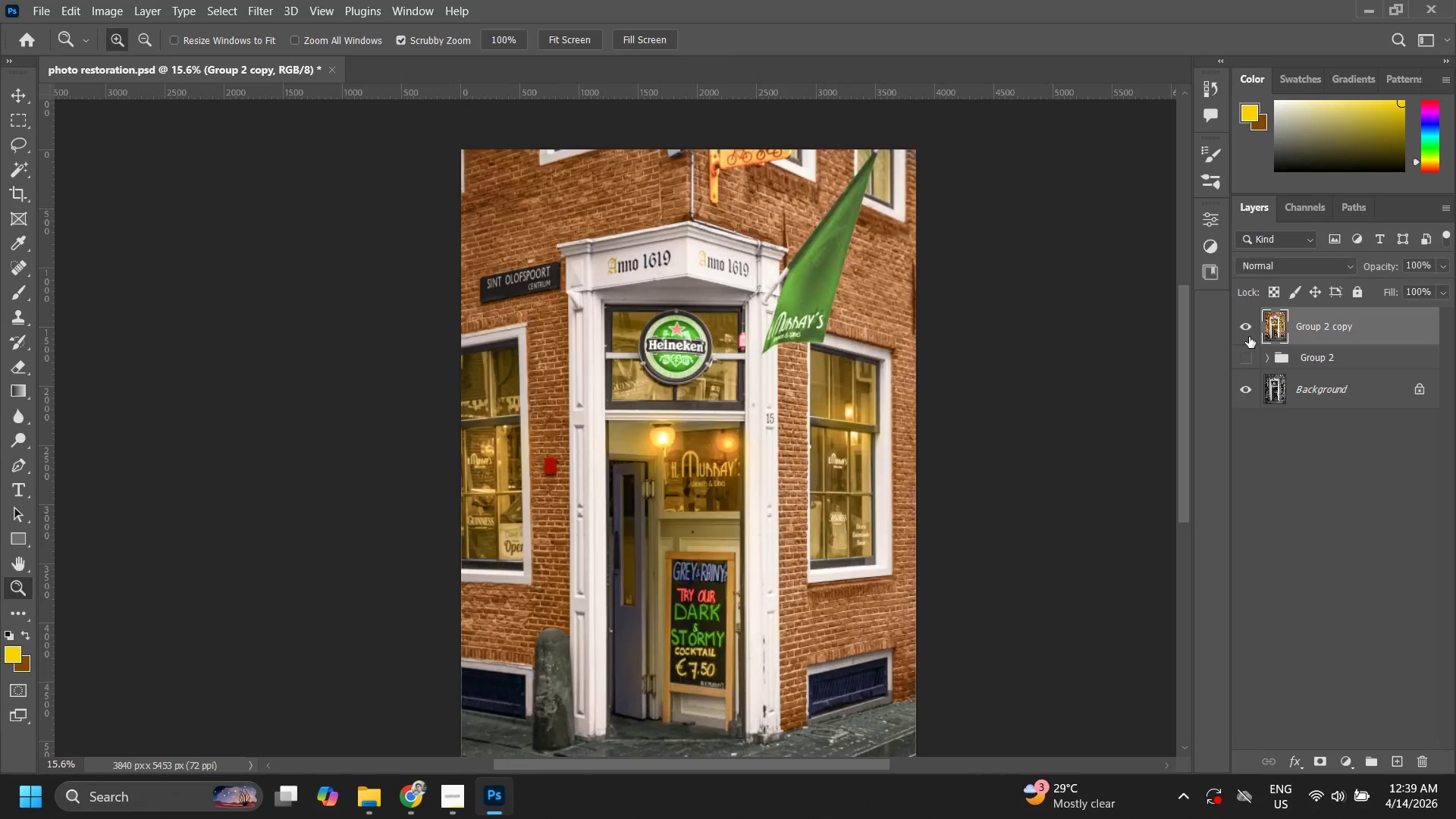 
double_click([1249, 337])
 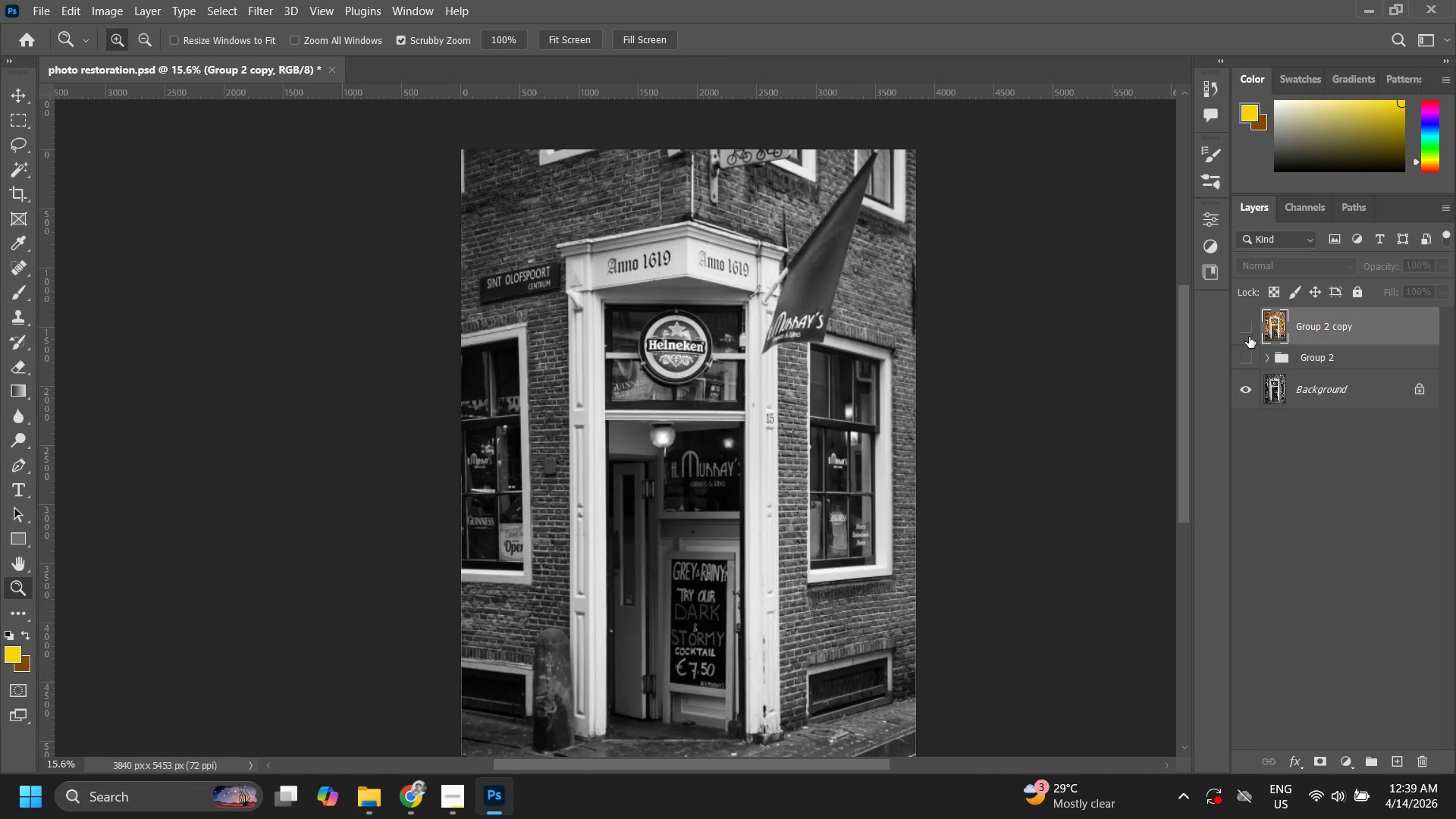 
left_click([1249, 337])
 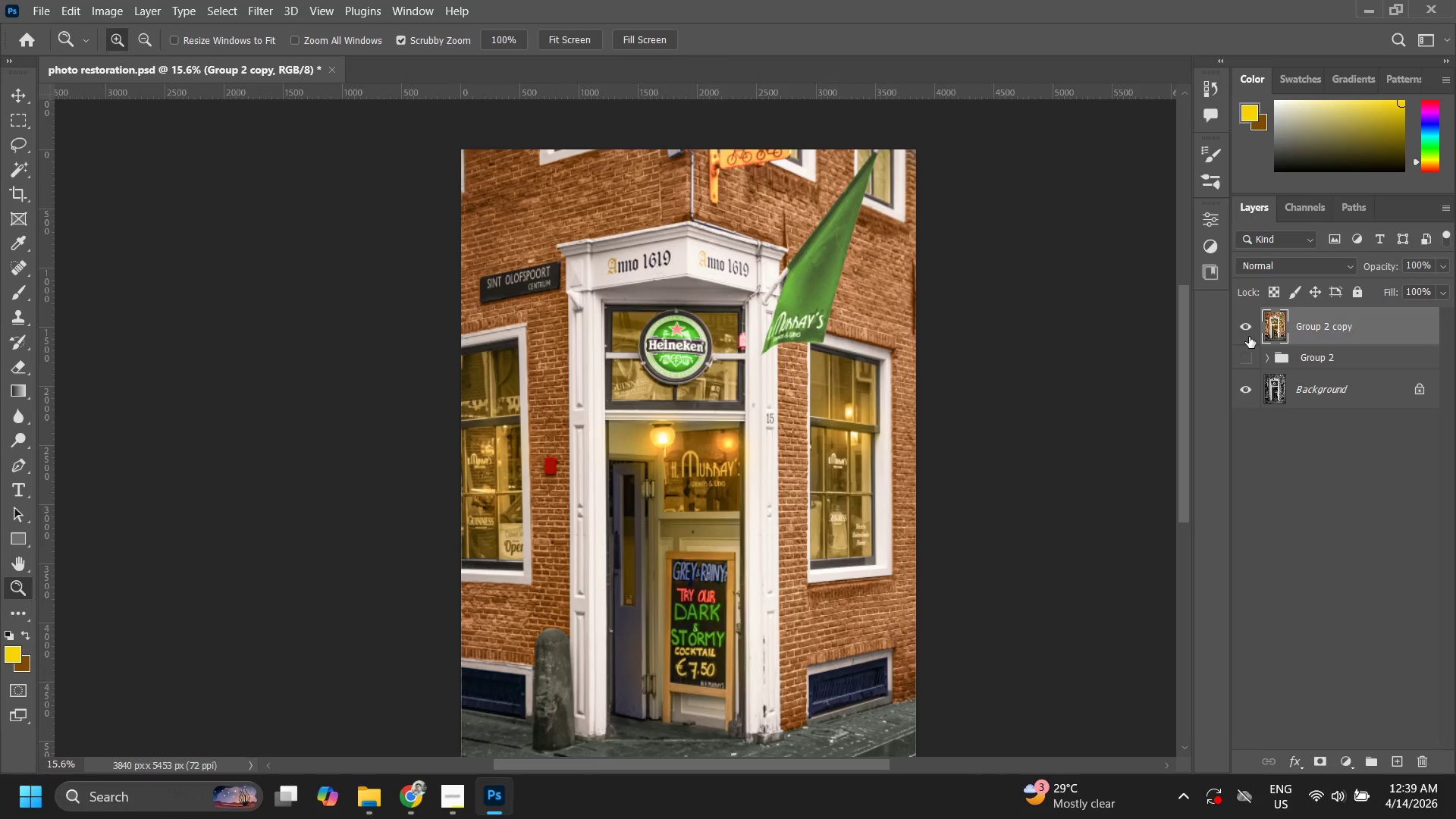 
left_click([1249, 337])
 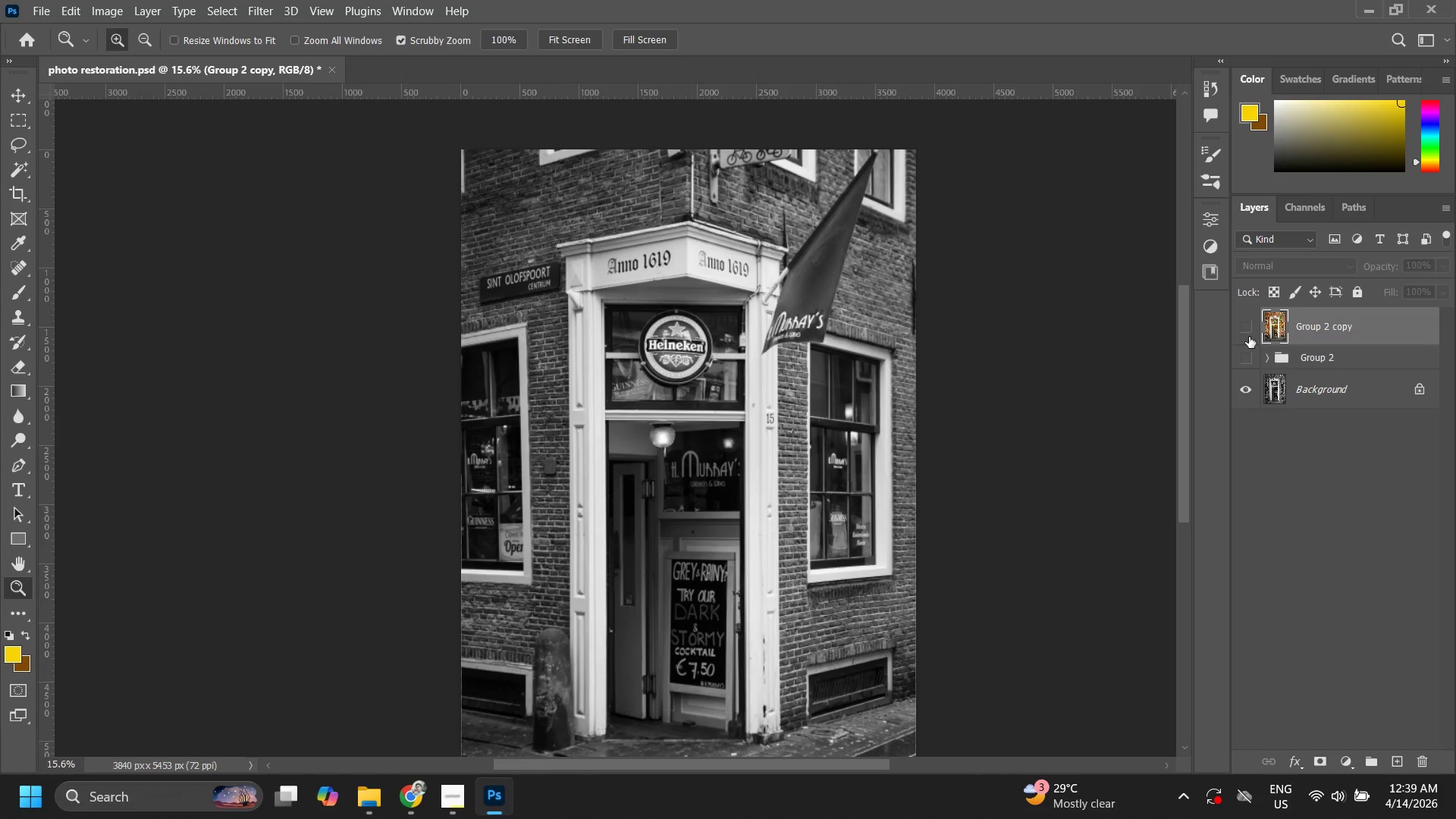 
left_click([1249, 337])
 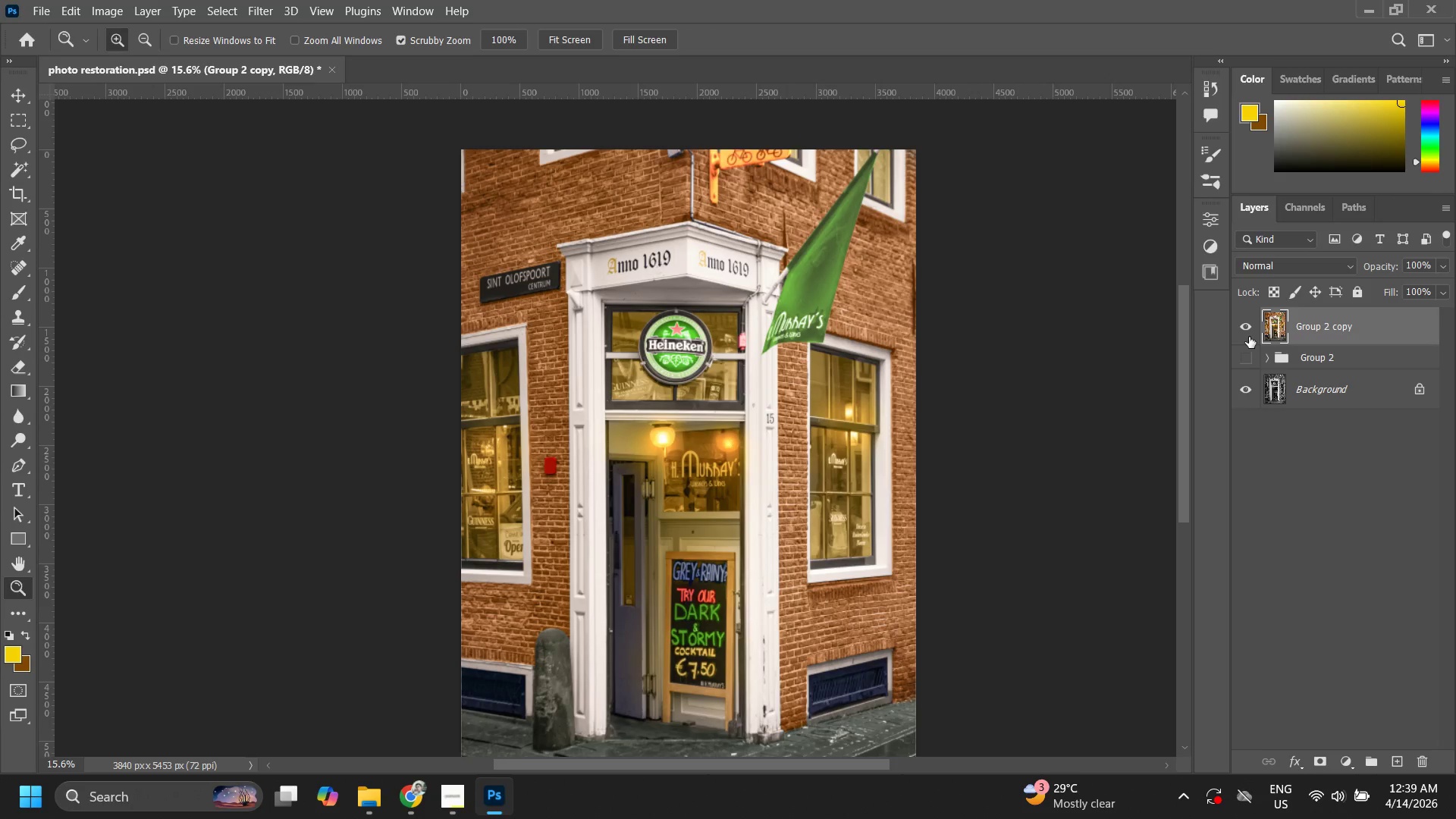 
left_click([1249, 337])
 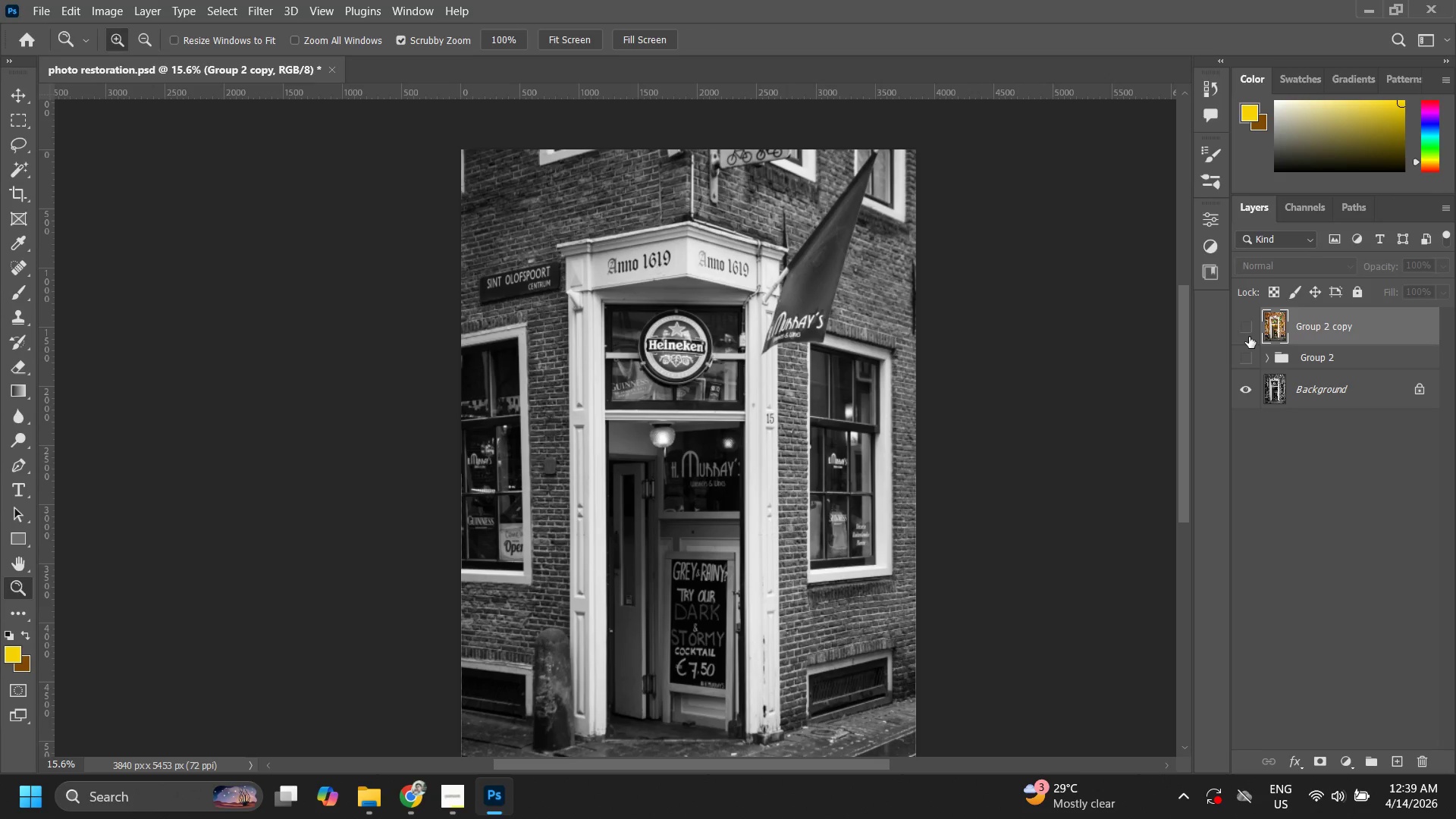 
left_click([1249, 337])
 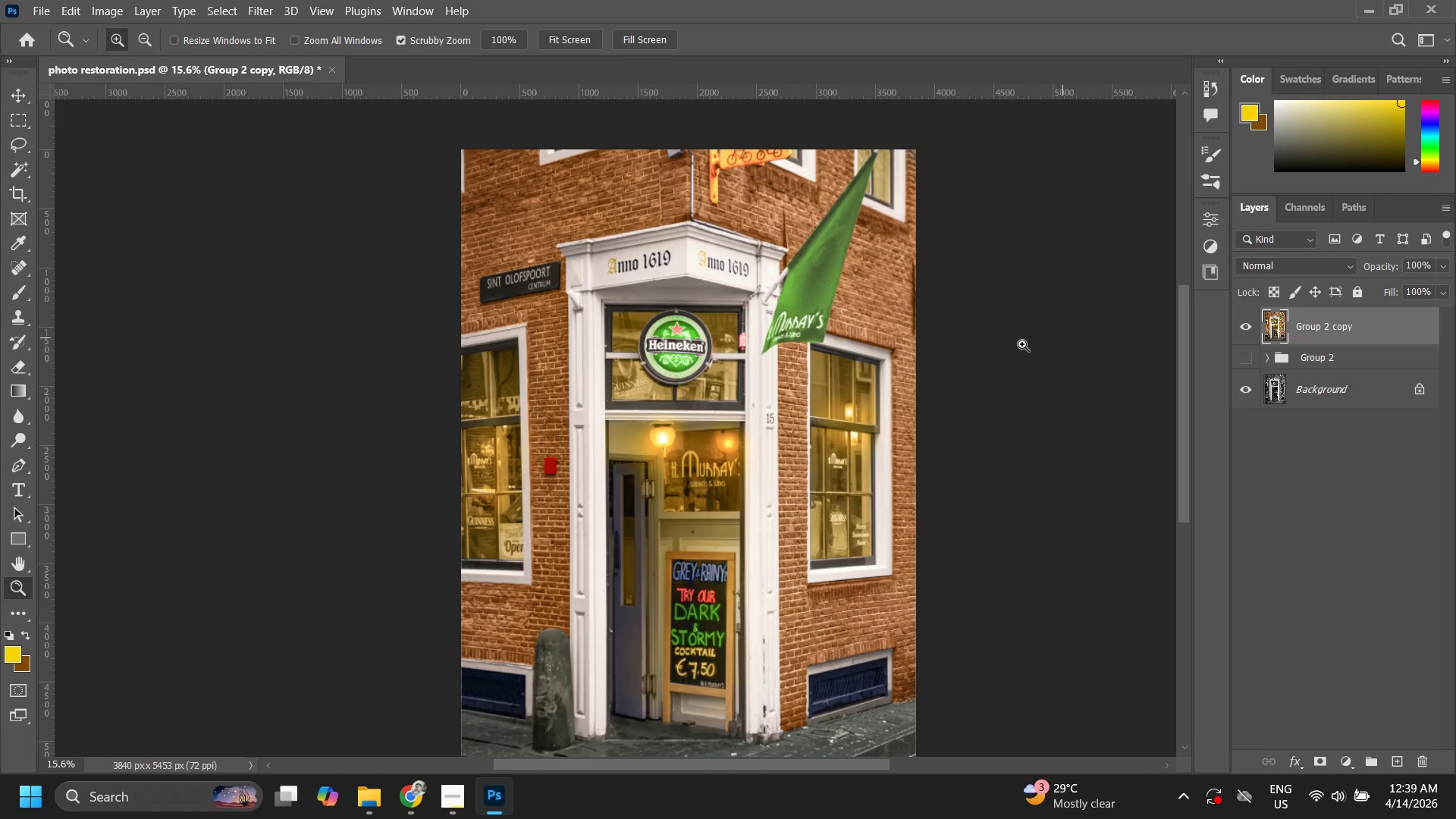 
left_click_drag(start_coordinate=[938, 381], to_coordinate=[919, 411])
 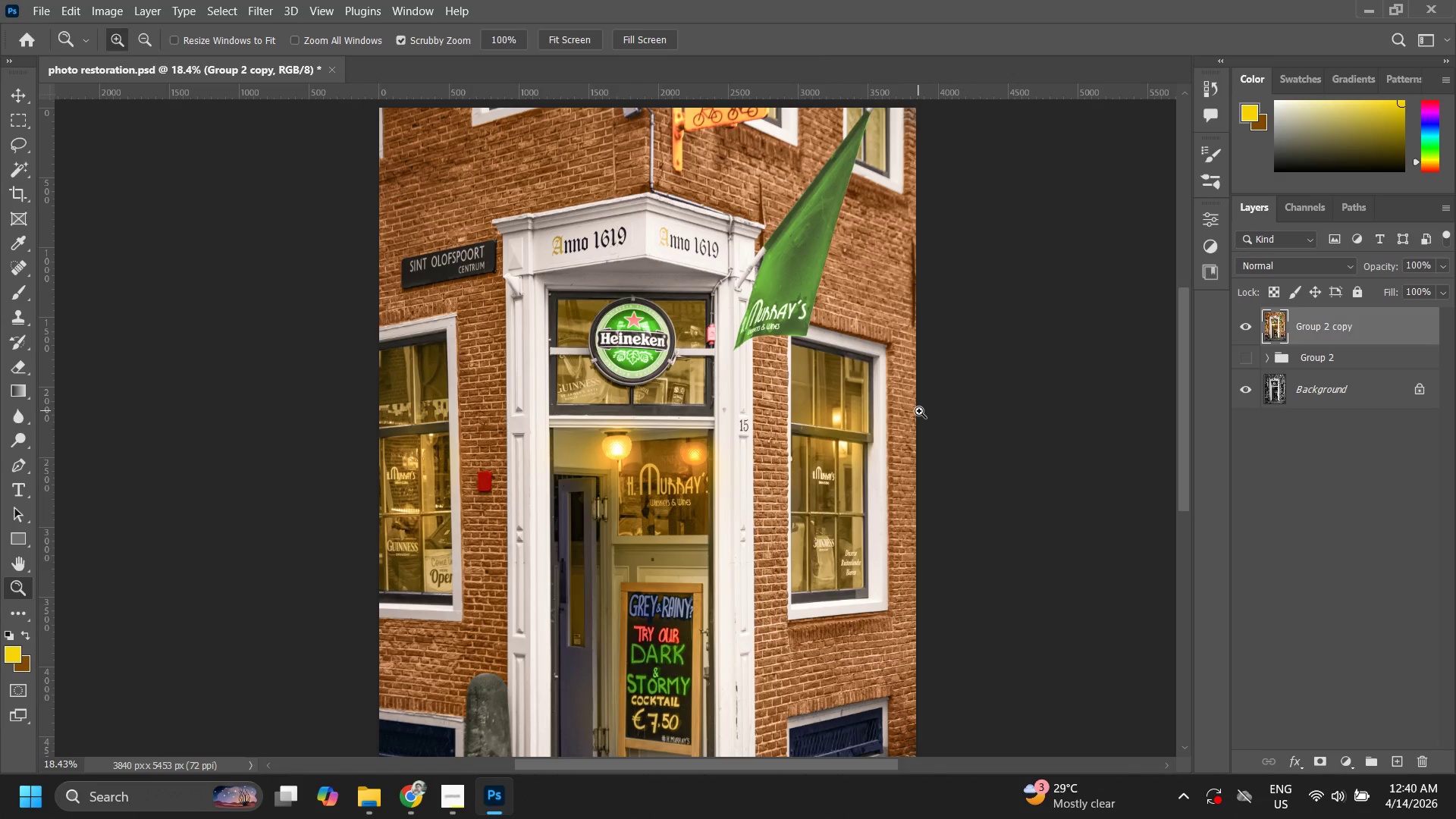 
wait(5.47)
 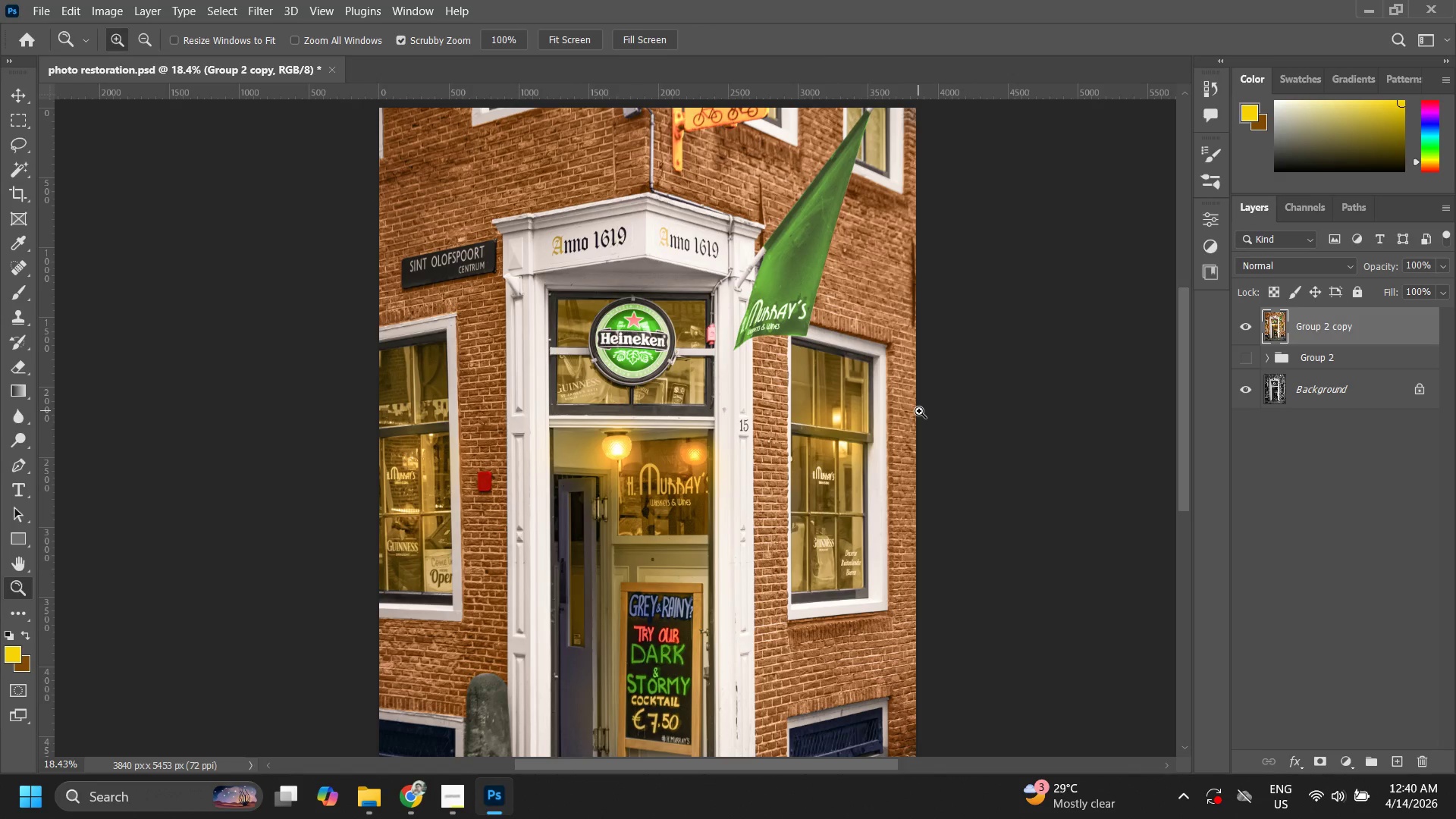 
left_click_drag(start_coordinate=[692, 388], to_coordinate=[724, 364])
 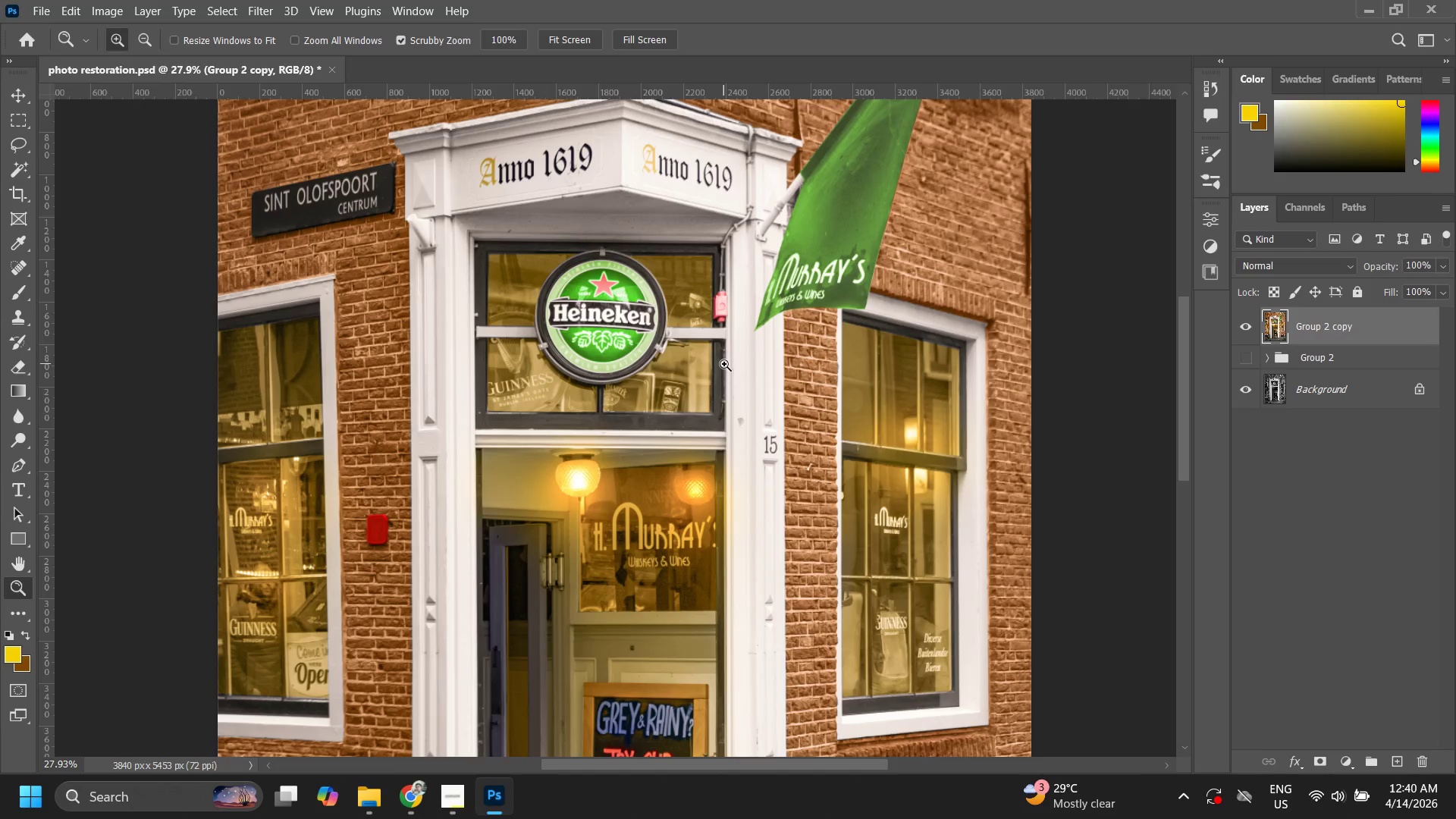 
key(Control+S)
 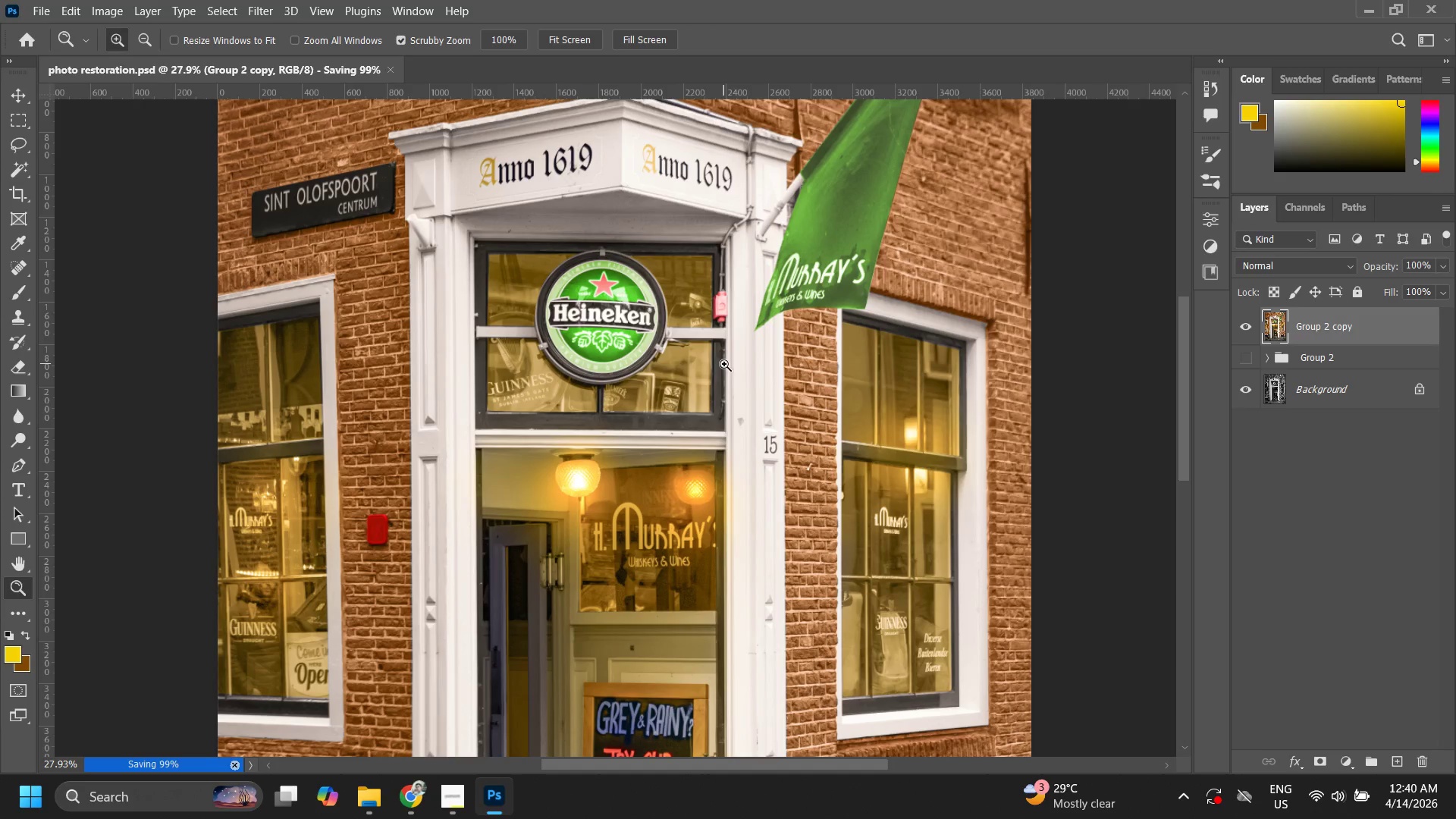 
key(Alt+Tab)